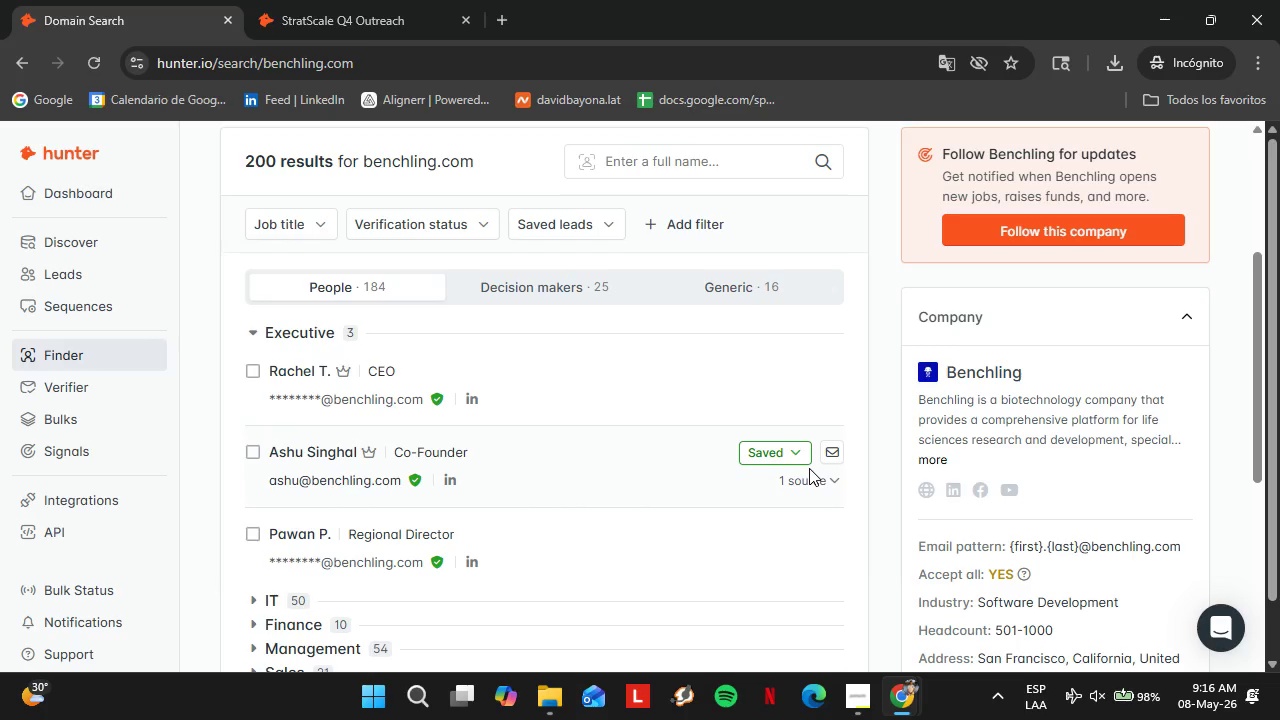 
wait(9.36)
 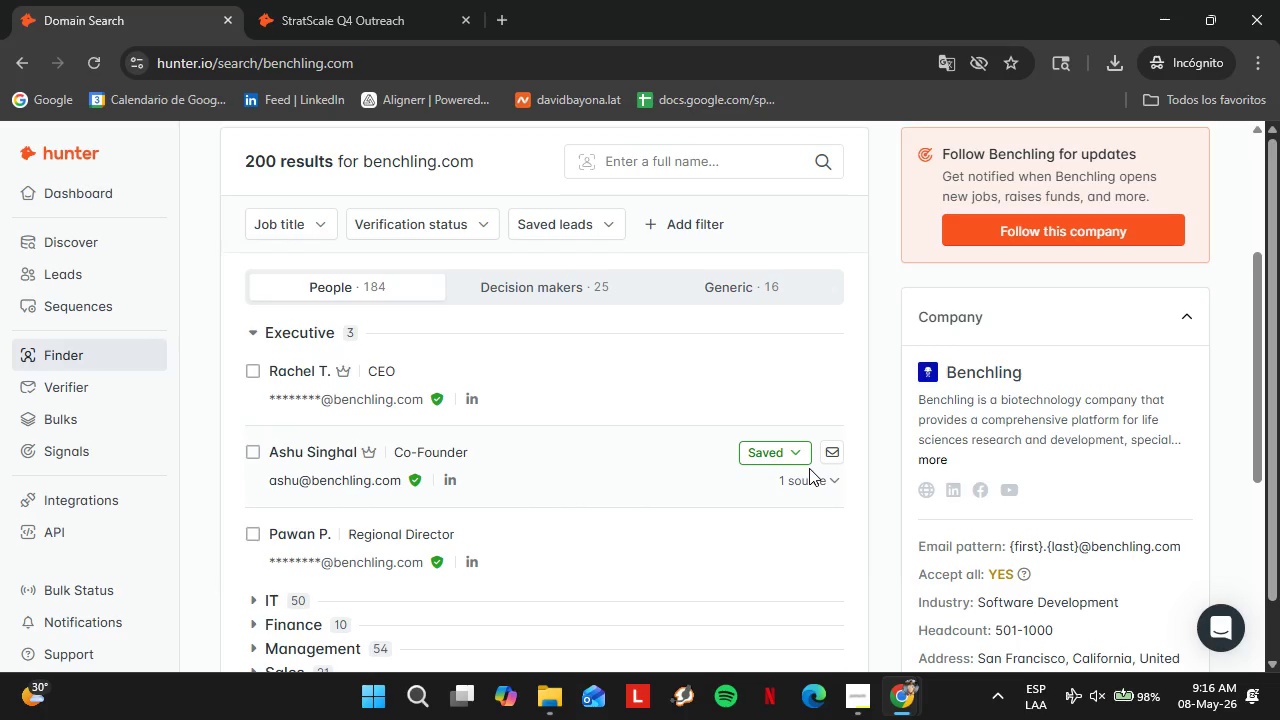 
left_click([755, 448])
 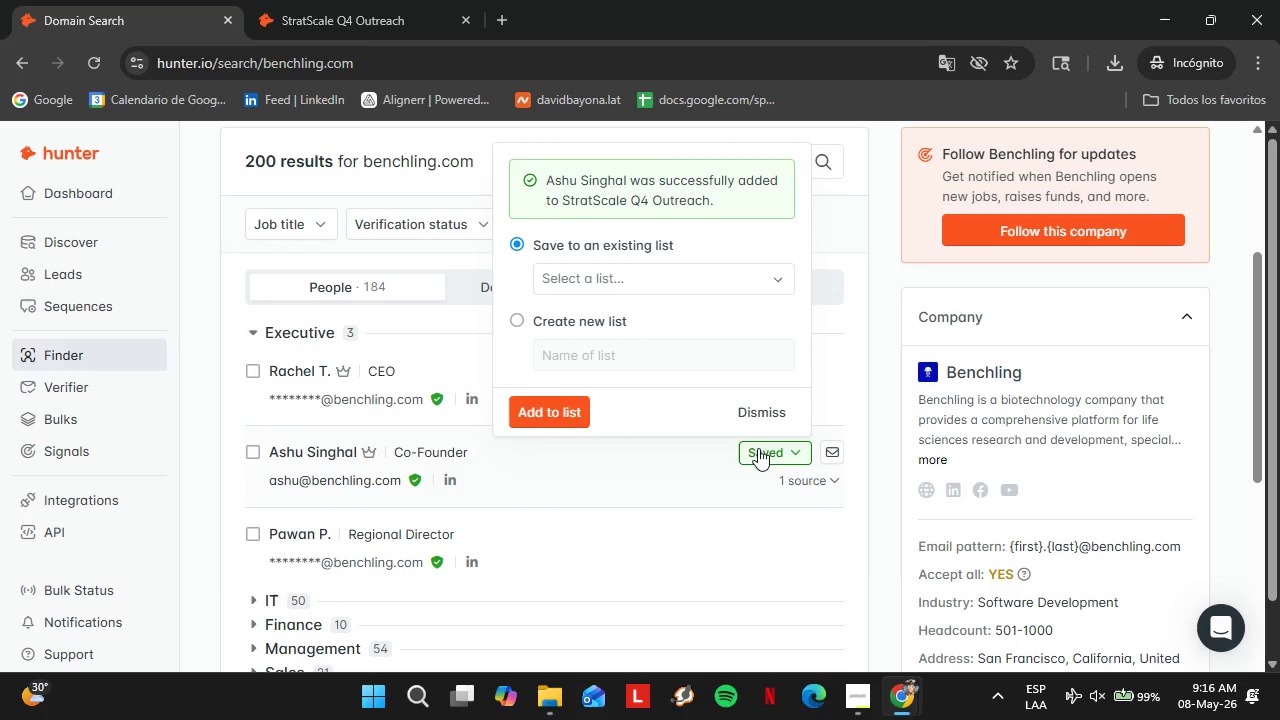 
left_click([758, 448])
 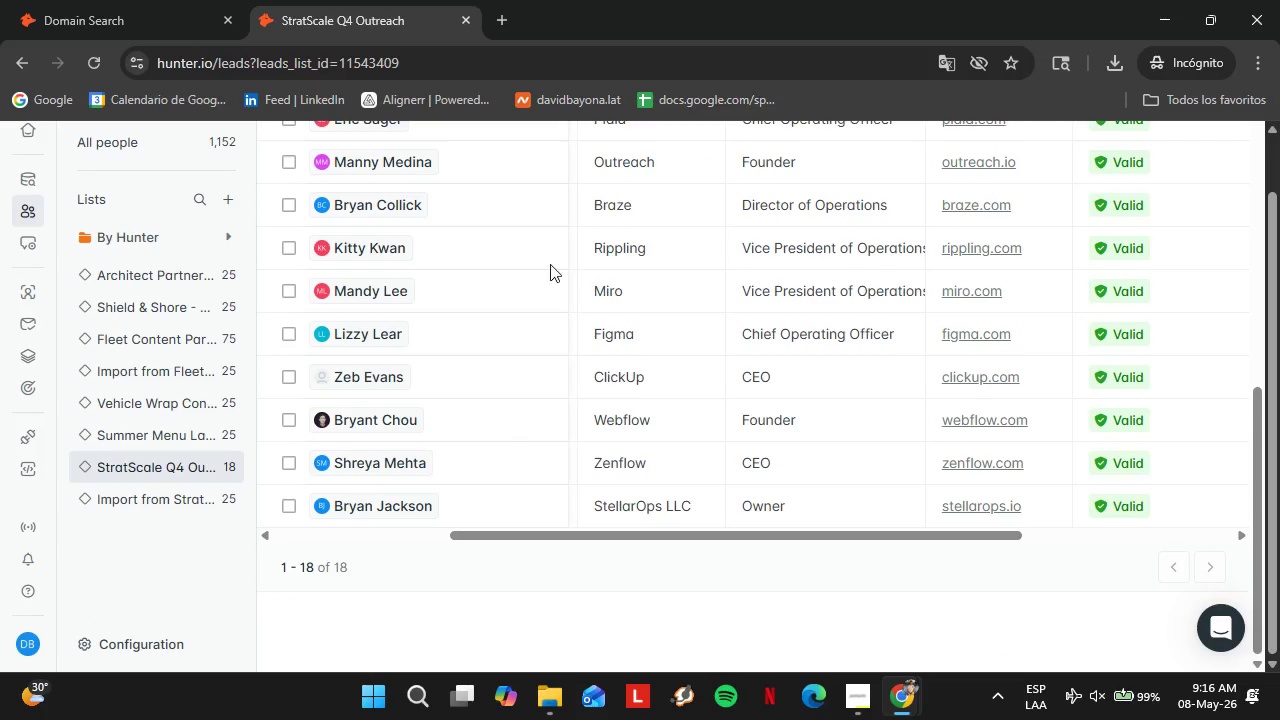 
scroll: coordinate [687, 376], scroll_direction: up, amount: 6.0
 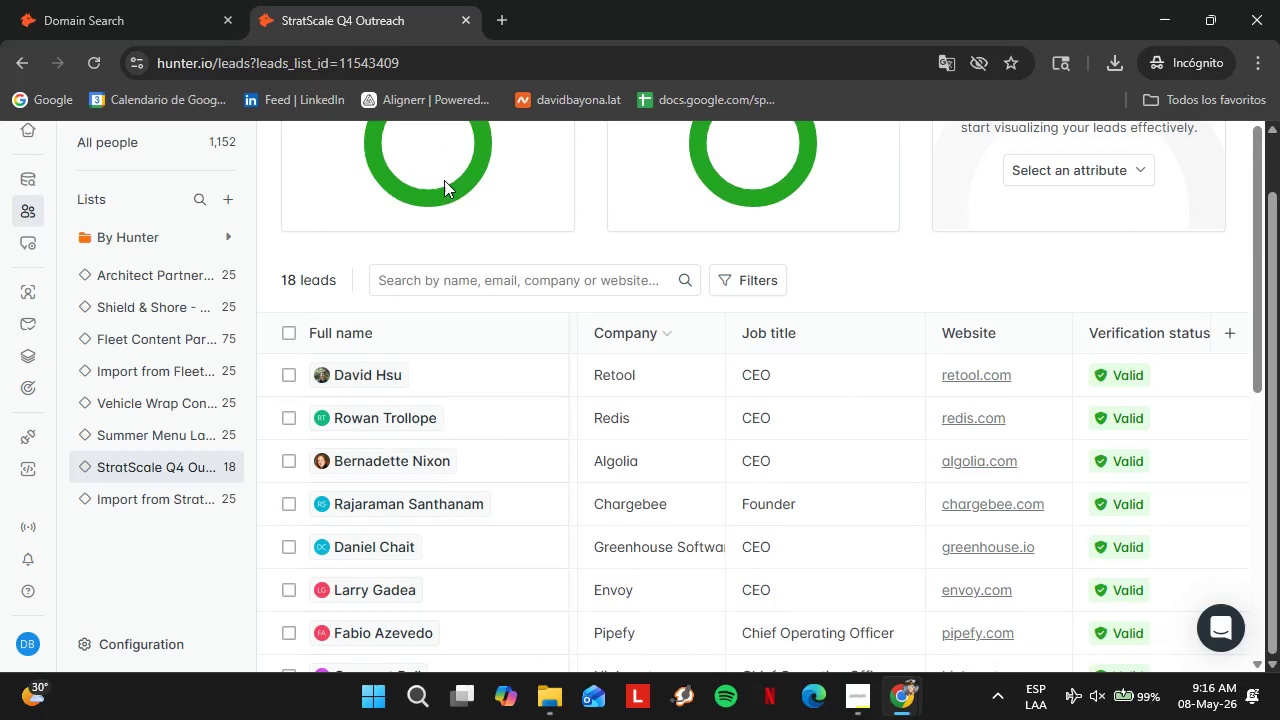 
left_click([191, 0])
 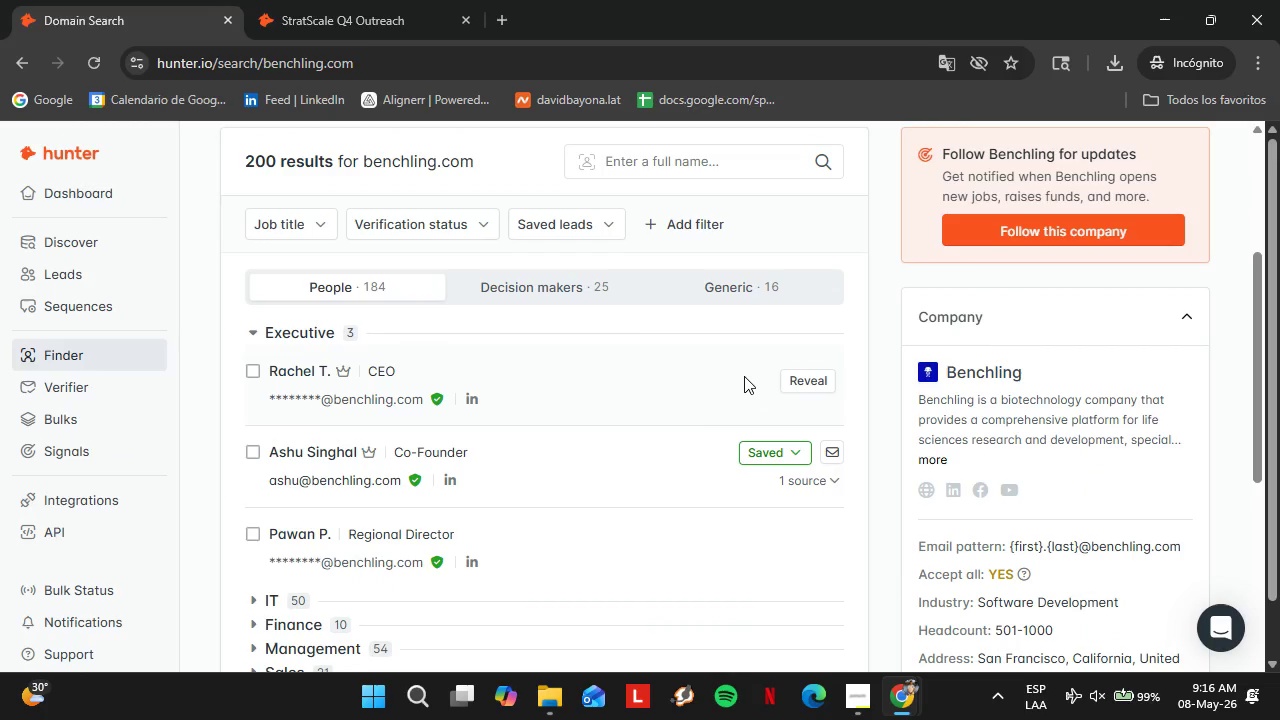 
wait(9.14)
 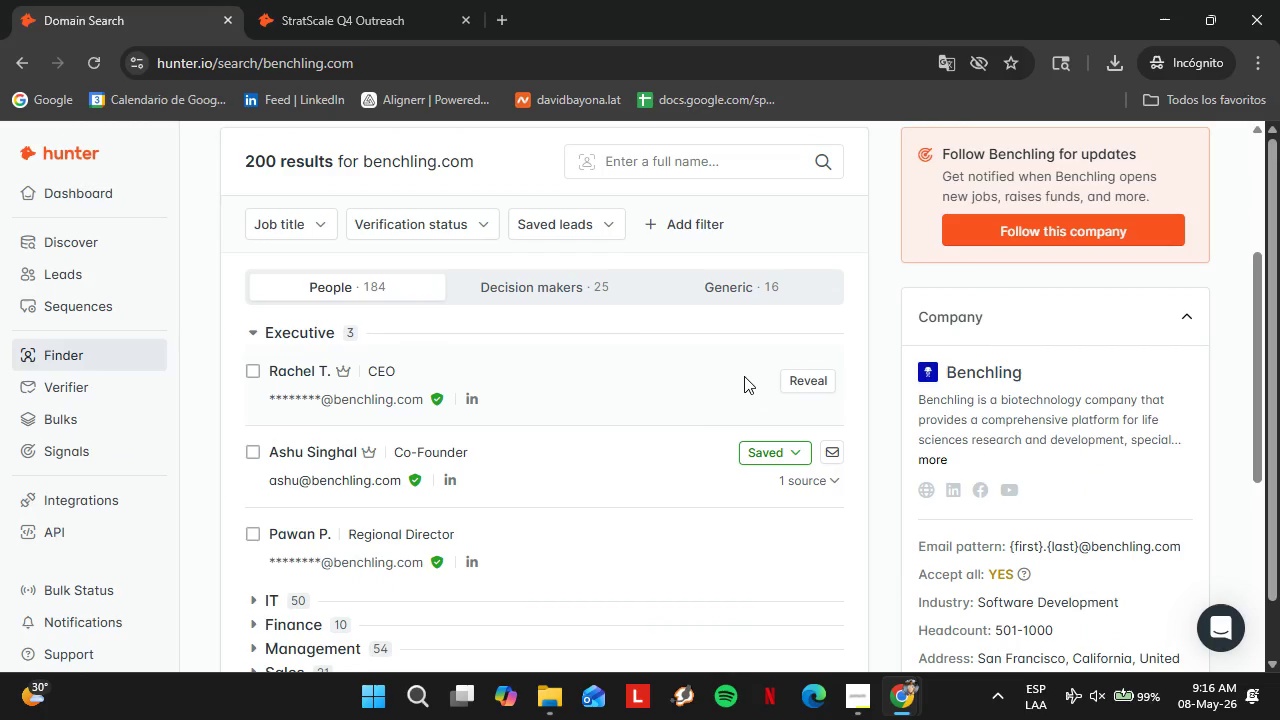 
left_click([785, 368])
 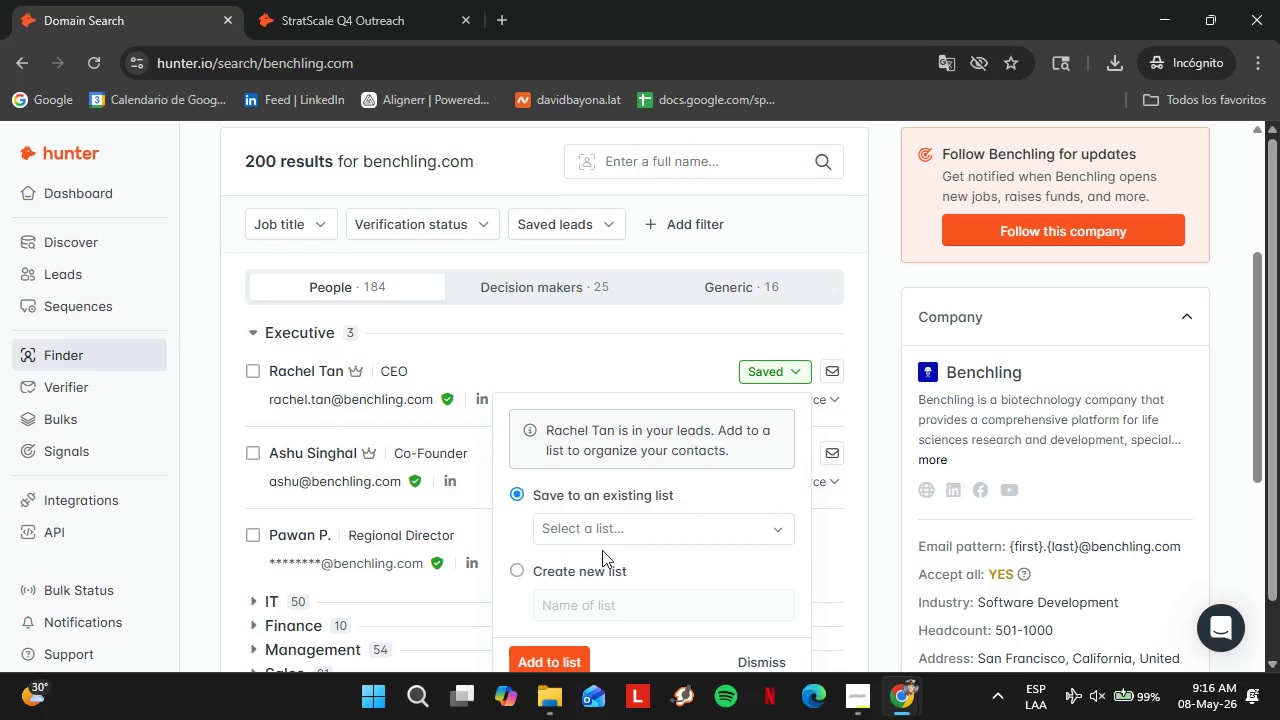 
left_click([591, 535])
 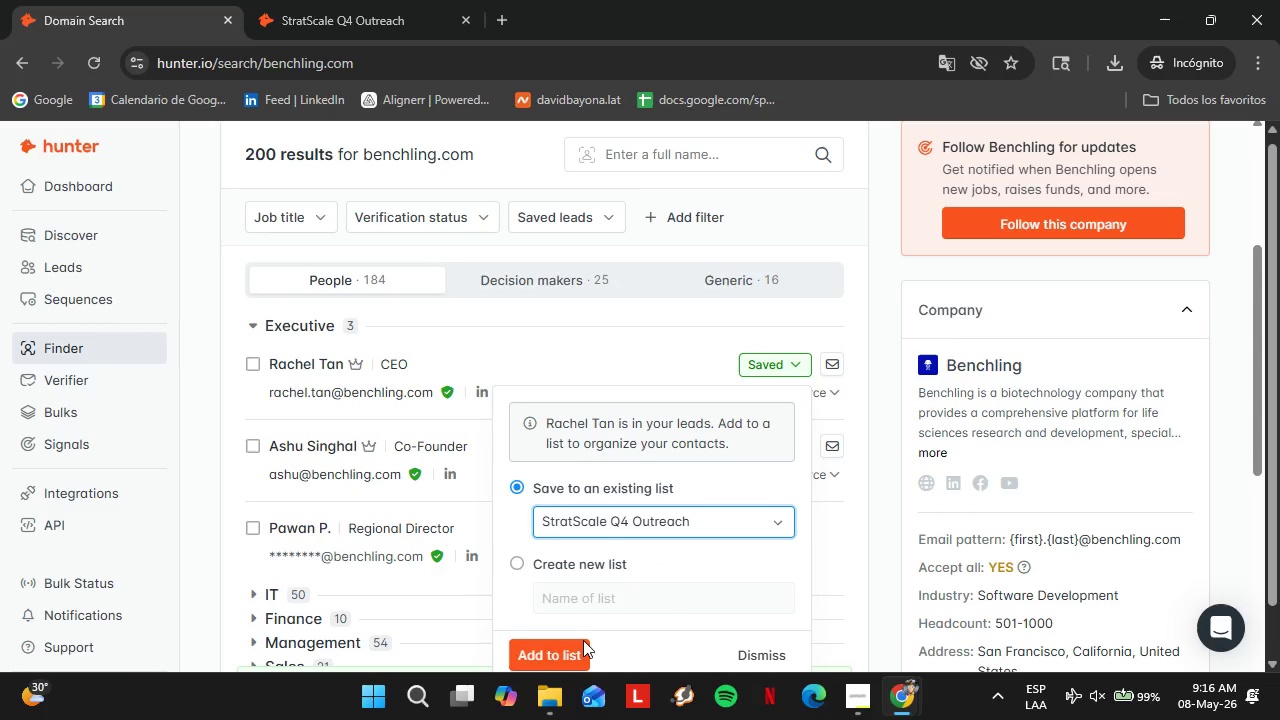 
double_click([563, 658])
 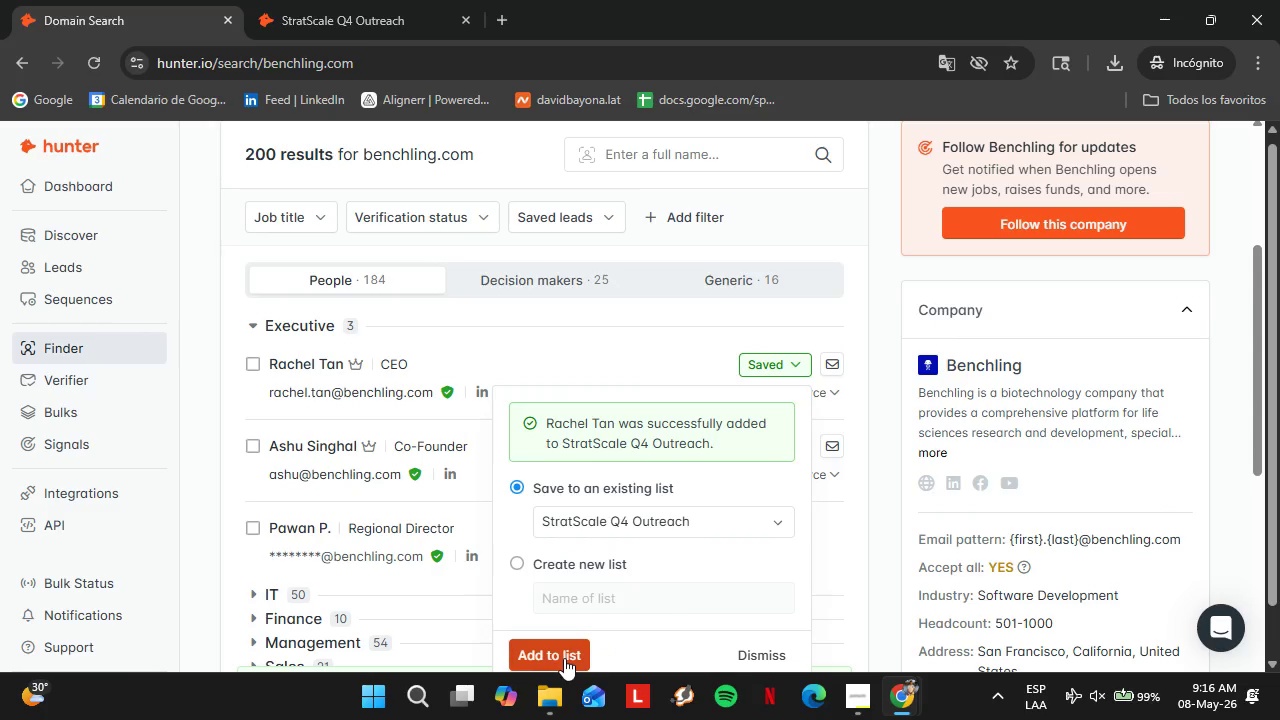 
wait(9.94)
 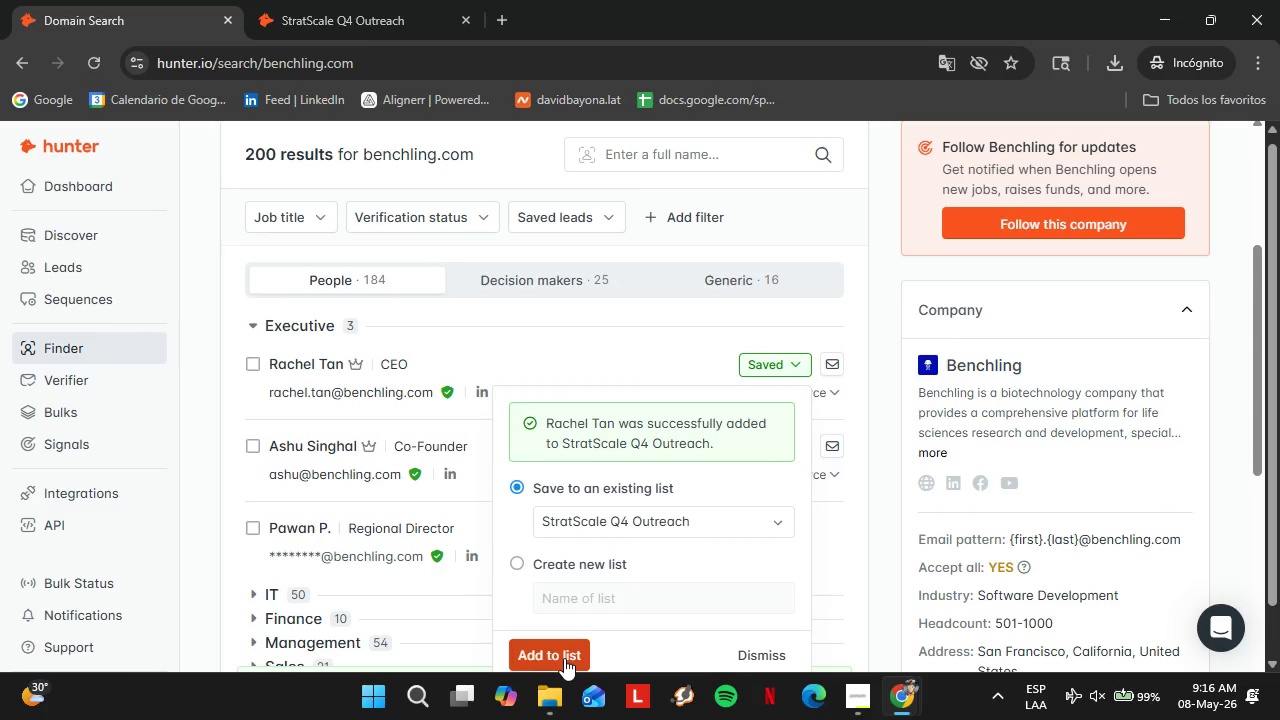 
left_click([752, 647])
 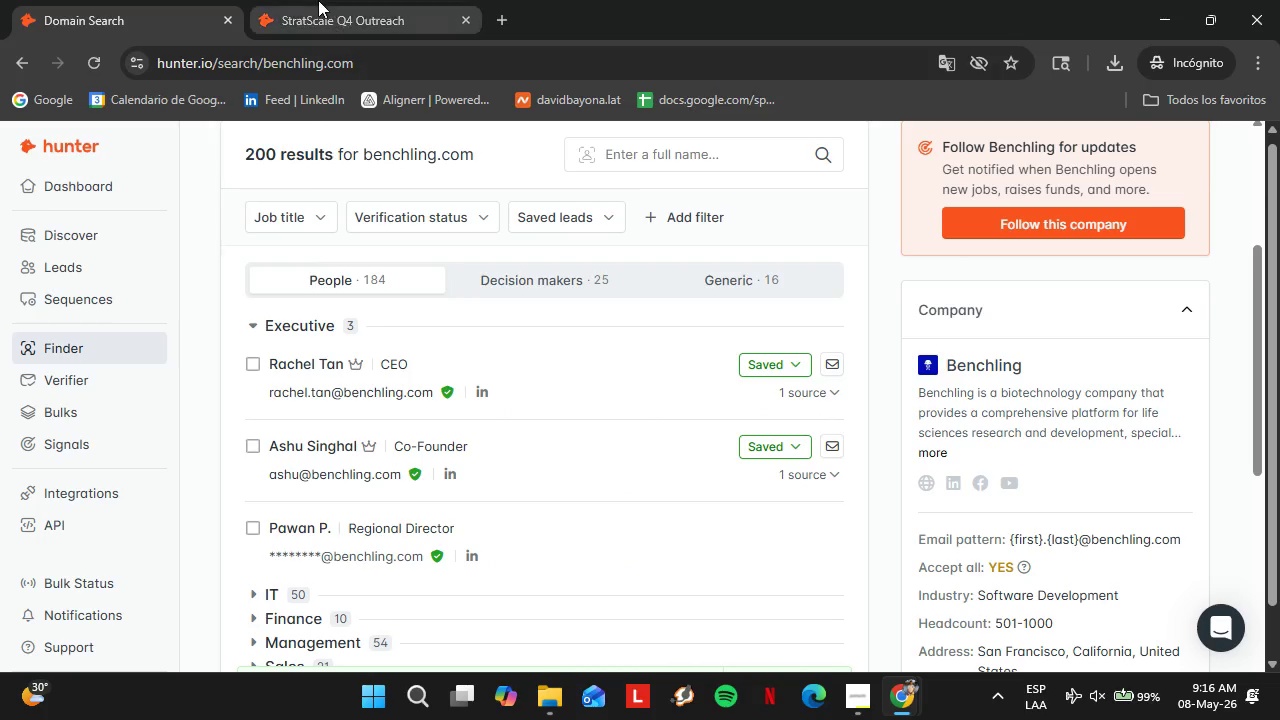 
left_click([318, 0])
 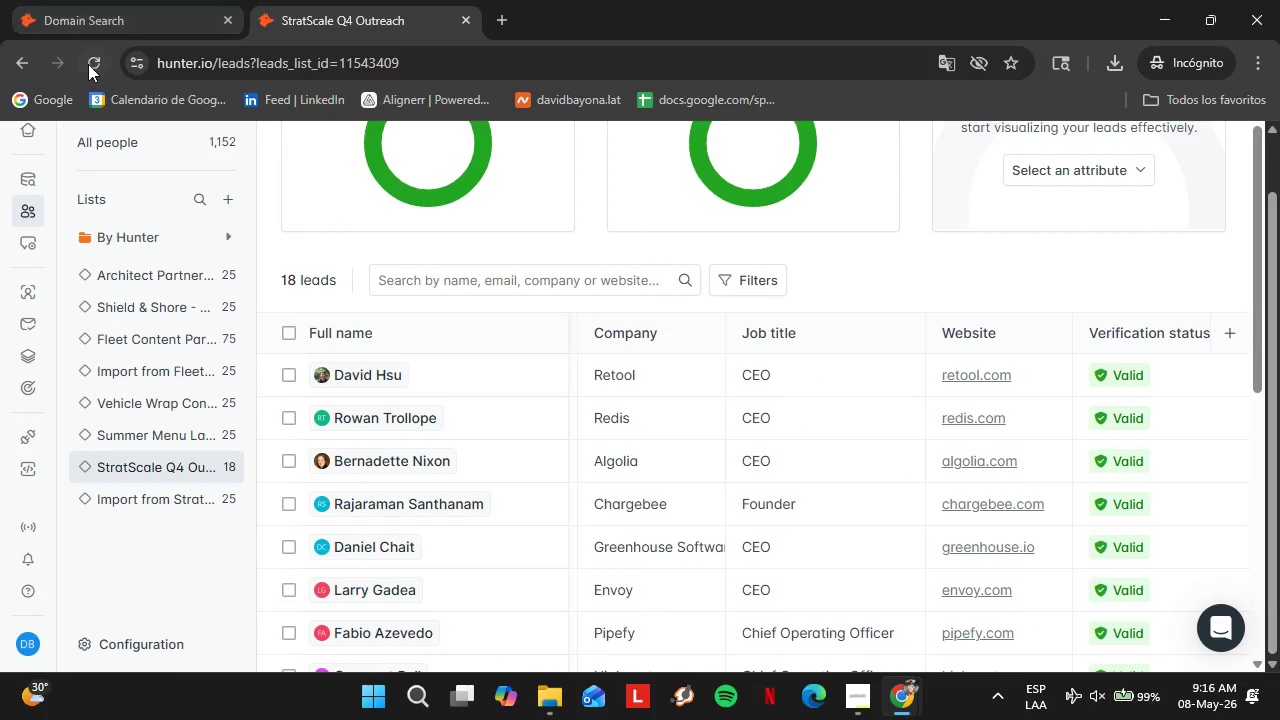 
left_click([88, 64])
 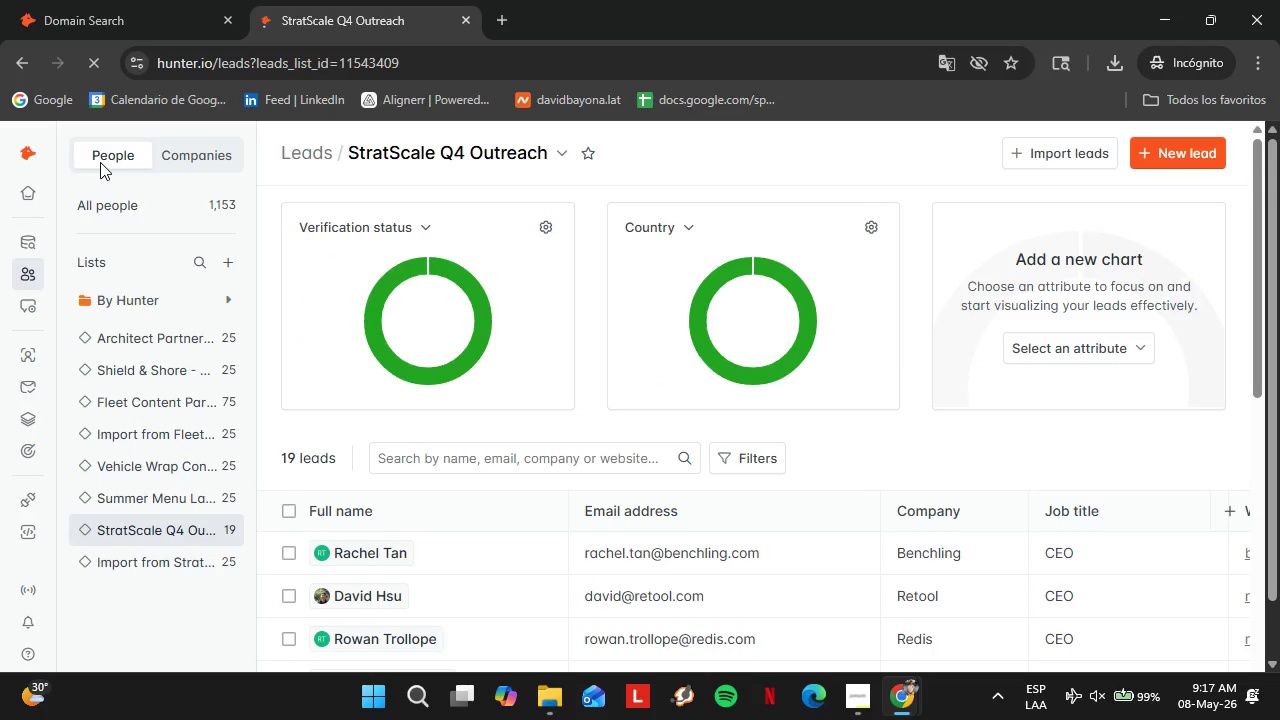 
wait(12.98)
 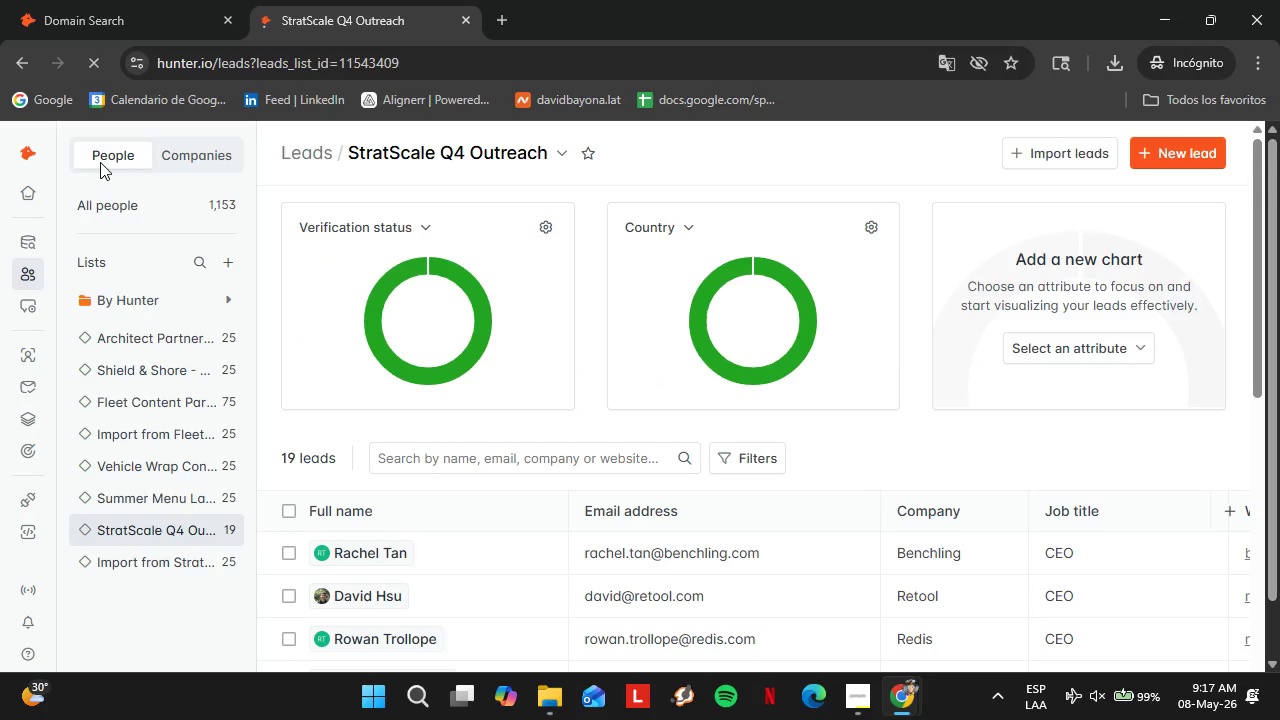 
scroll: coordinate [652, 547], scroll_direction: down, amount: 7.0
 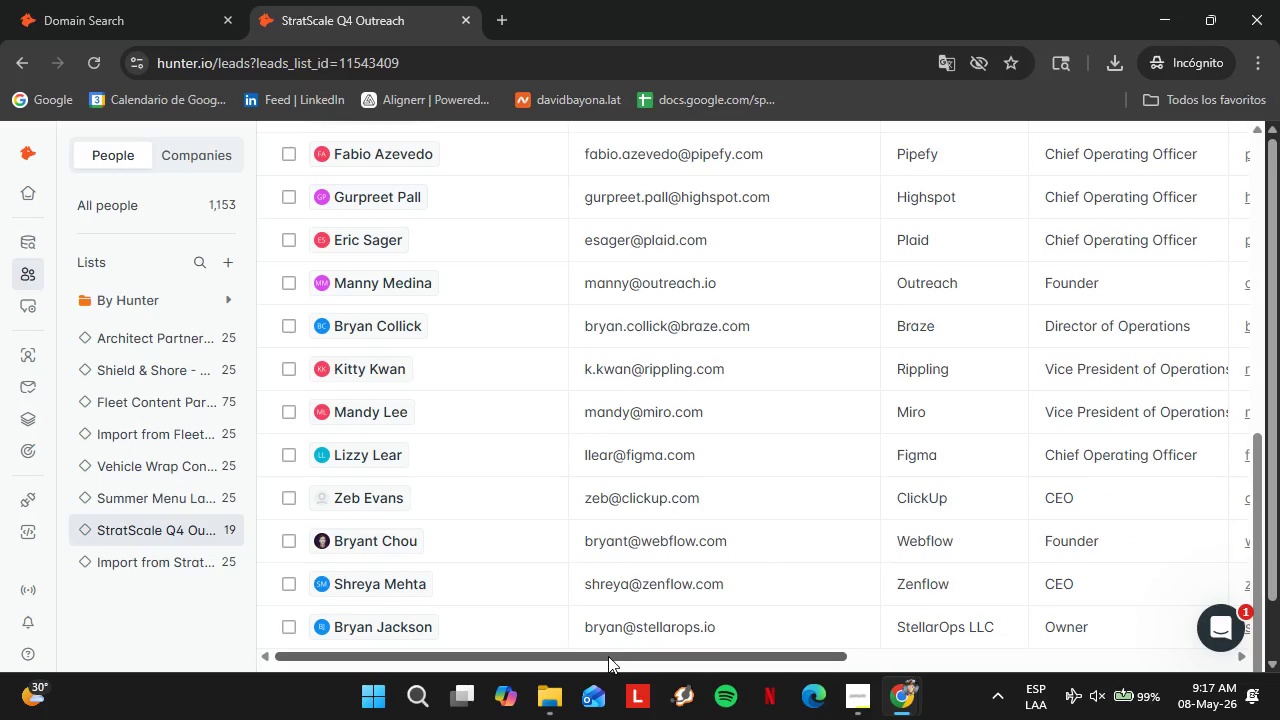 
left_click_drag(start_coordinate=[608, 656], to_coordinate=[851, 633])
 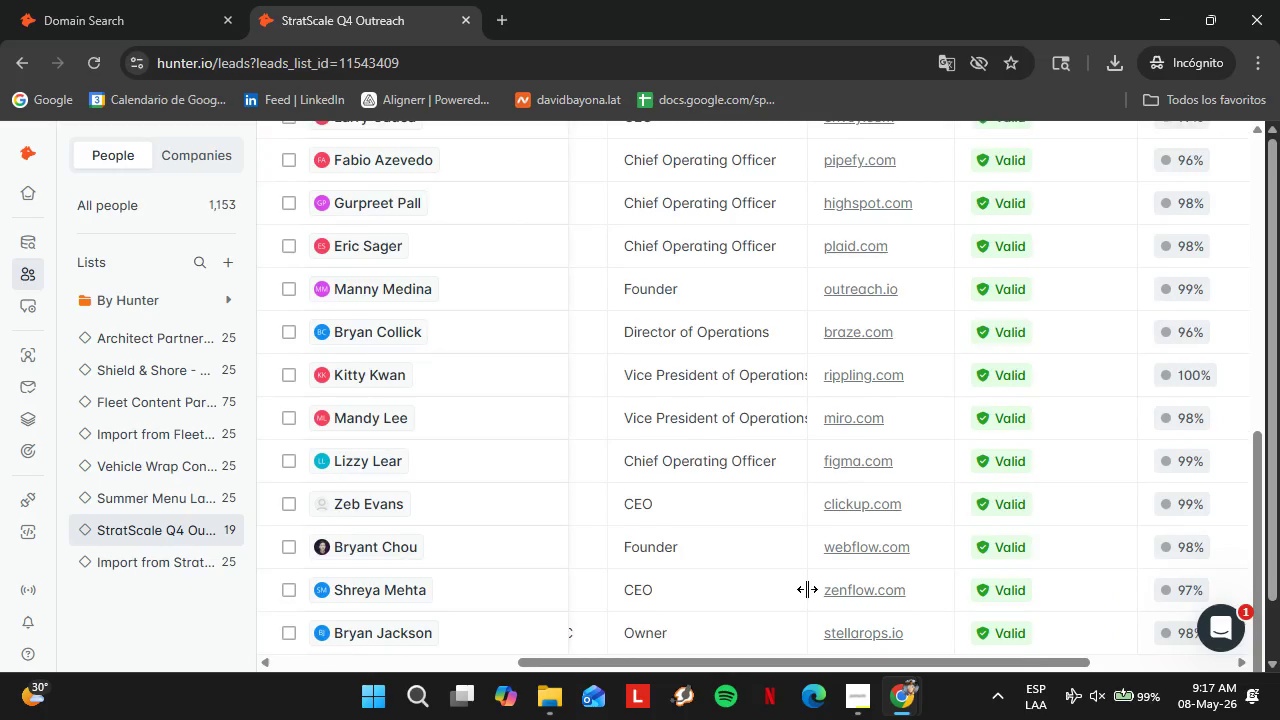 
scroll: coordinate [752, 567], scroll_direction: up, amount: 6.0
 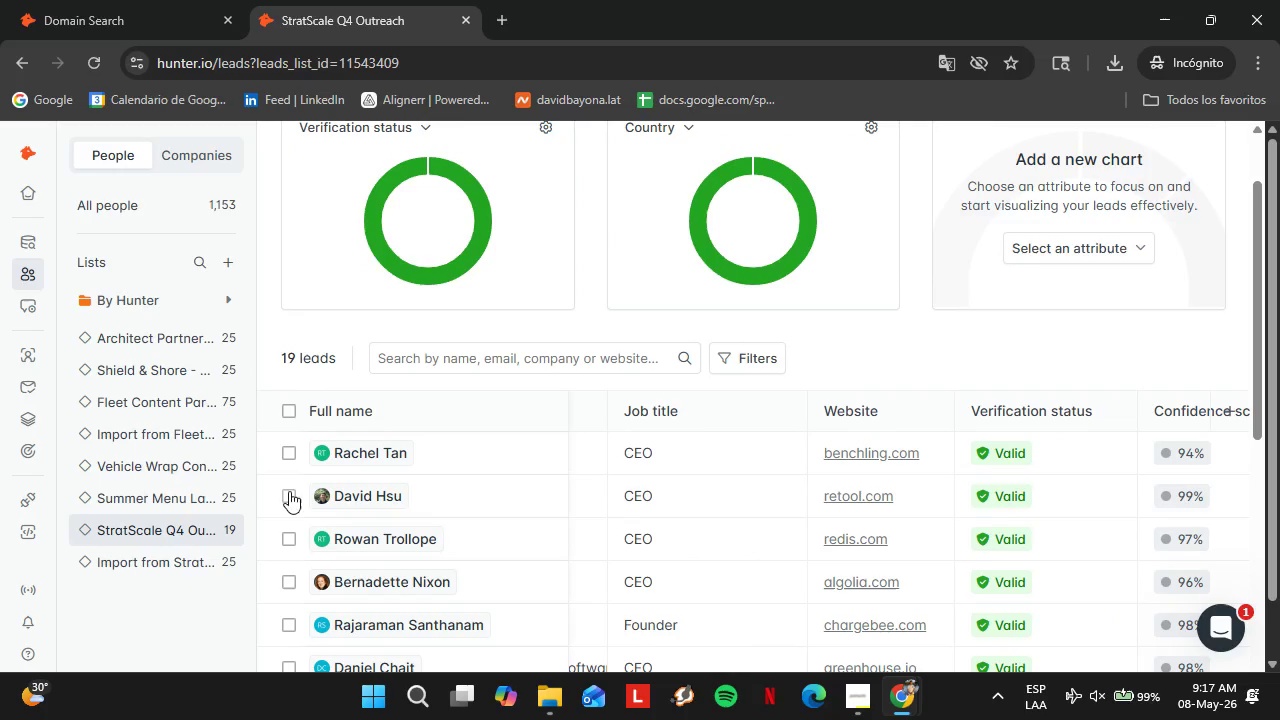 
mouse_move([309, 445])
 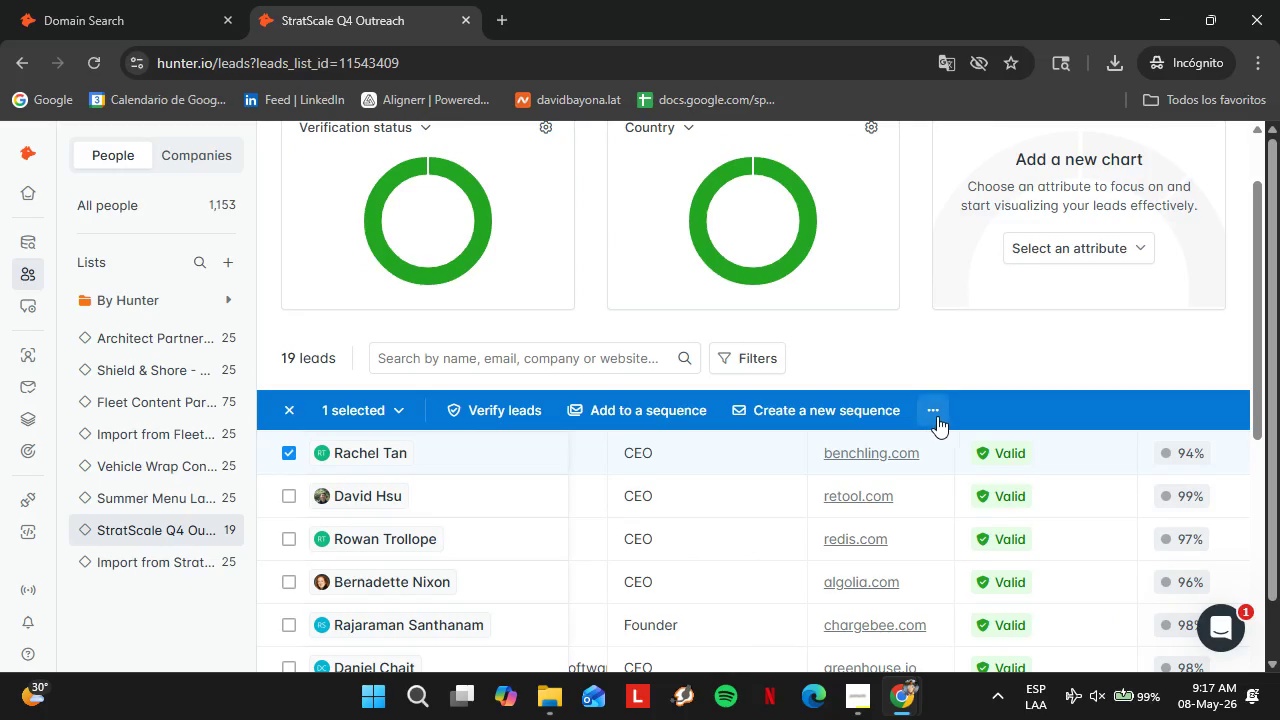 
left_click([938, 416])
 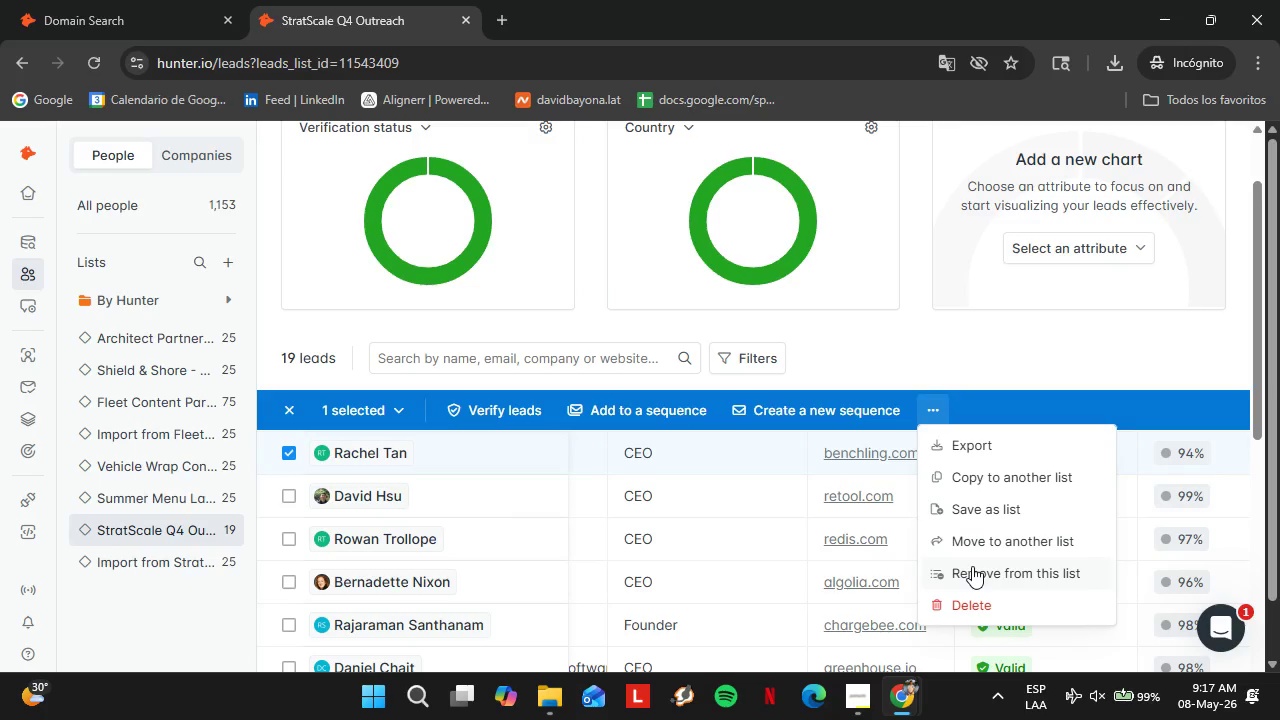 
left_click([972, 567])
 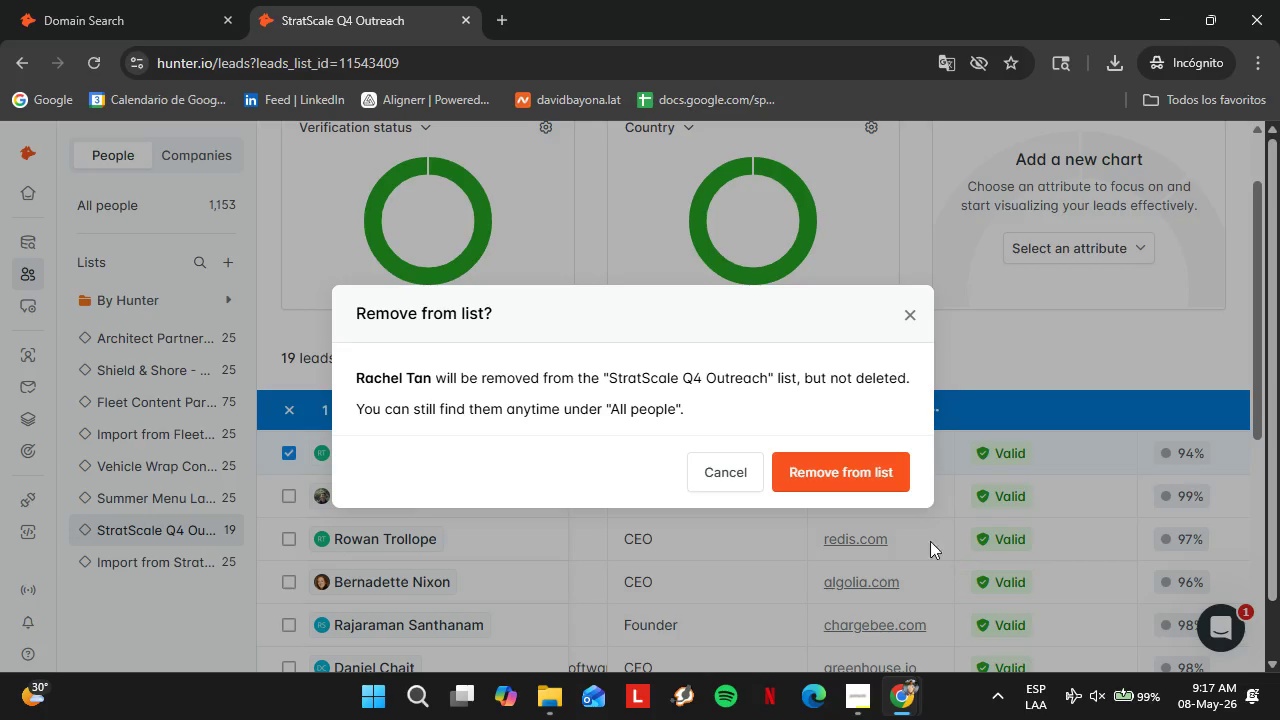 
left_click([857, 482])
 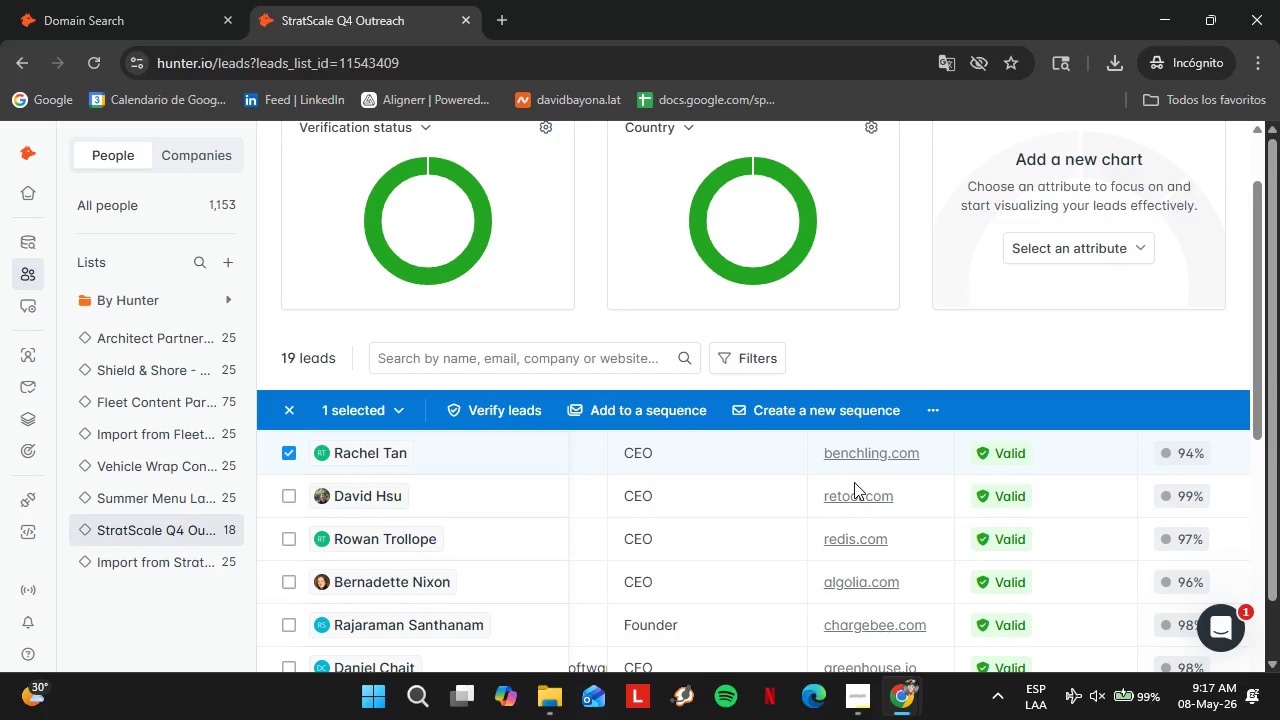 
wait(5.74)
 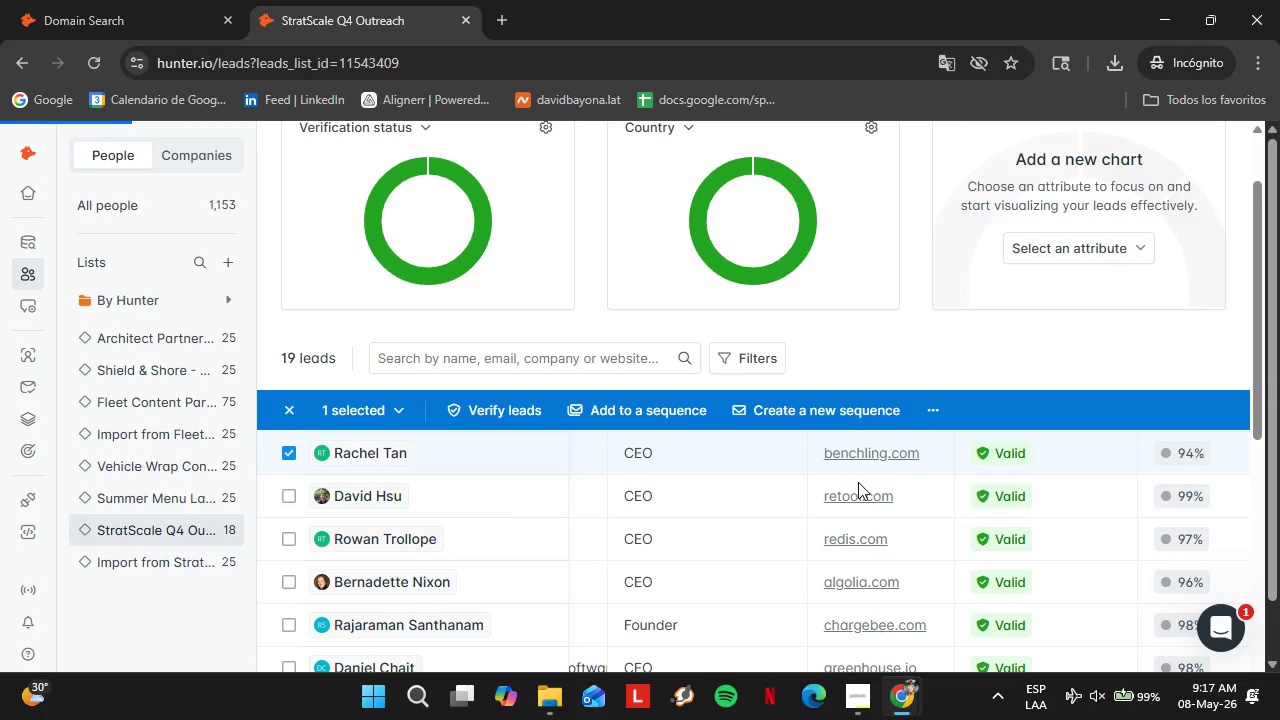 
mouse_move([159, 0])
 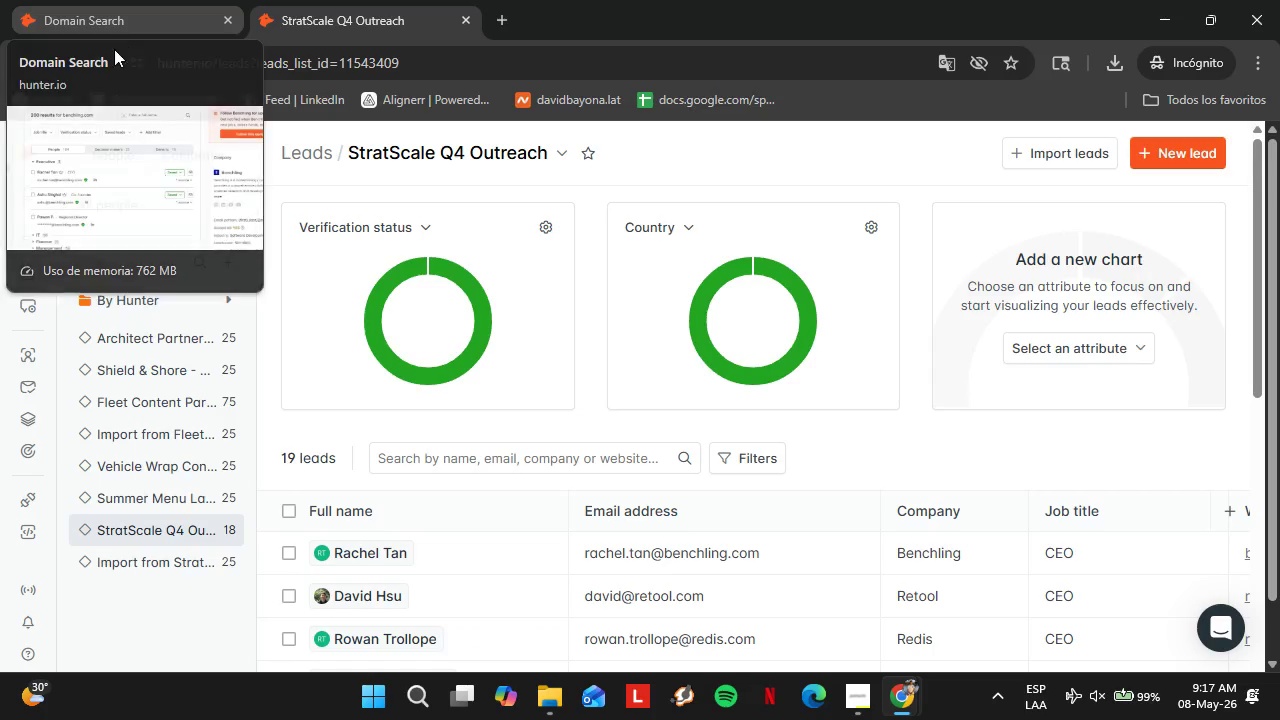 
wait(6.42)
 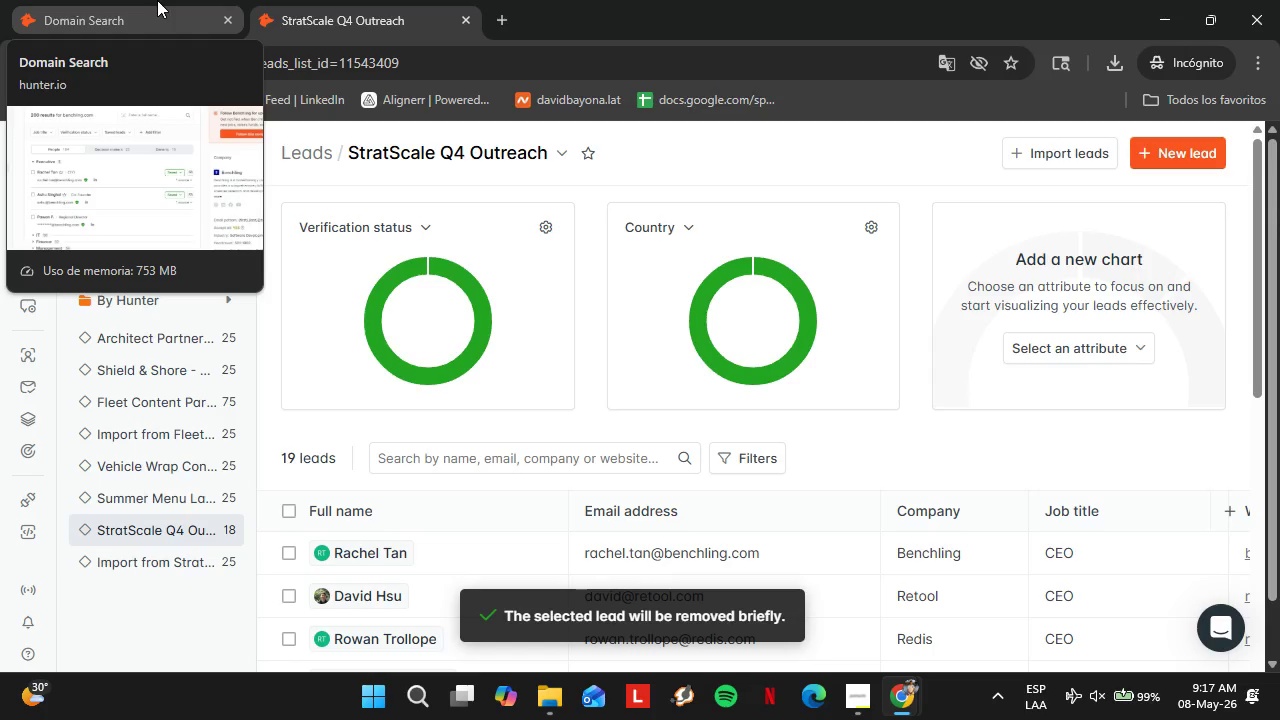 
mouse_move([120, 54])
 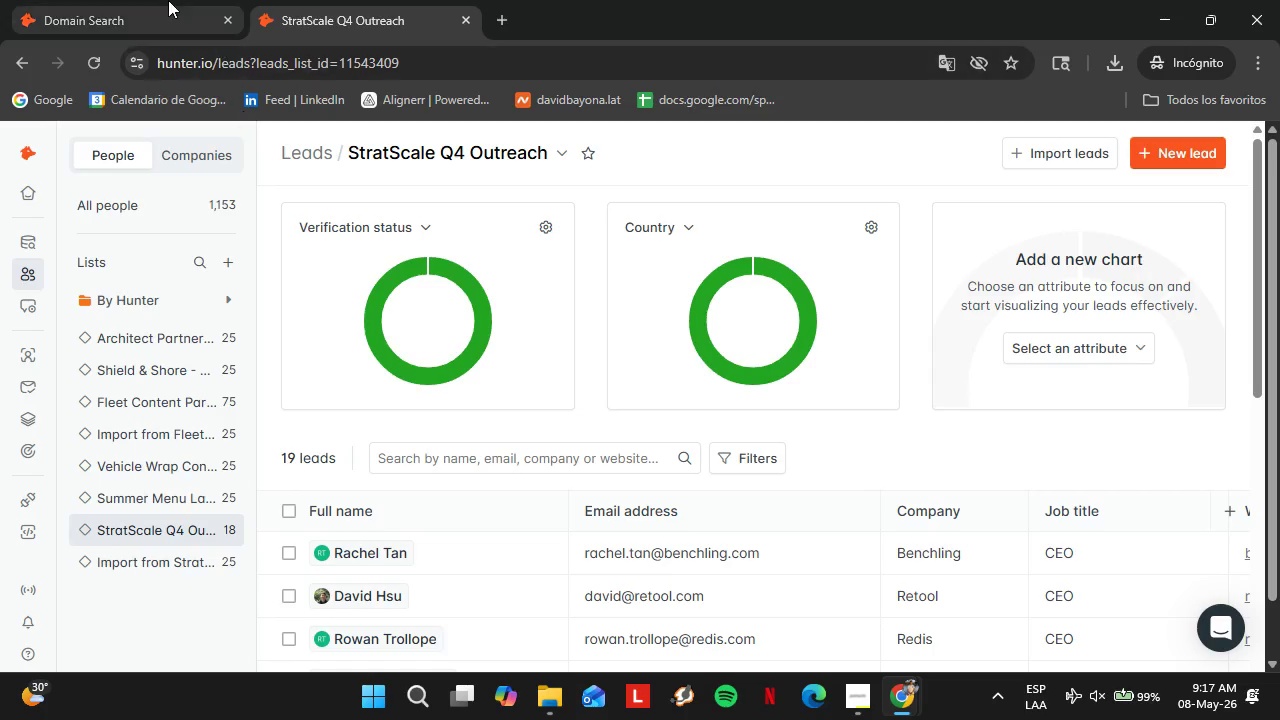 
left_click([120, 1])
 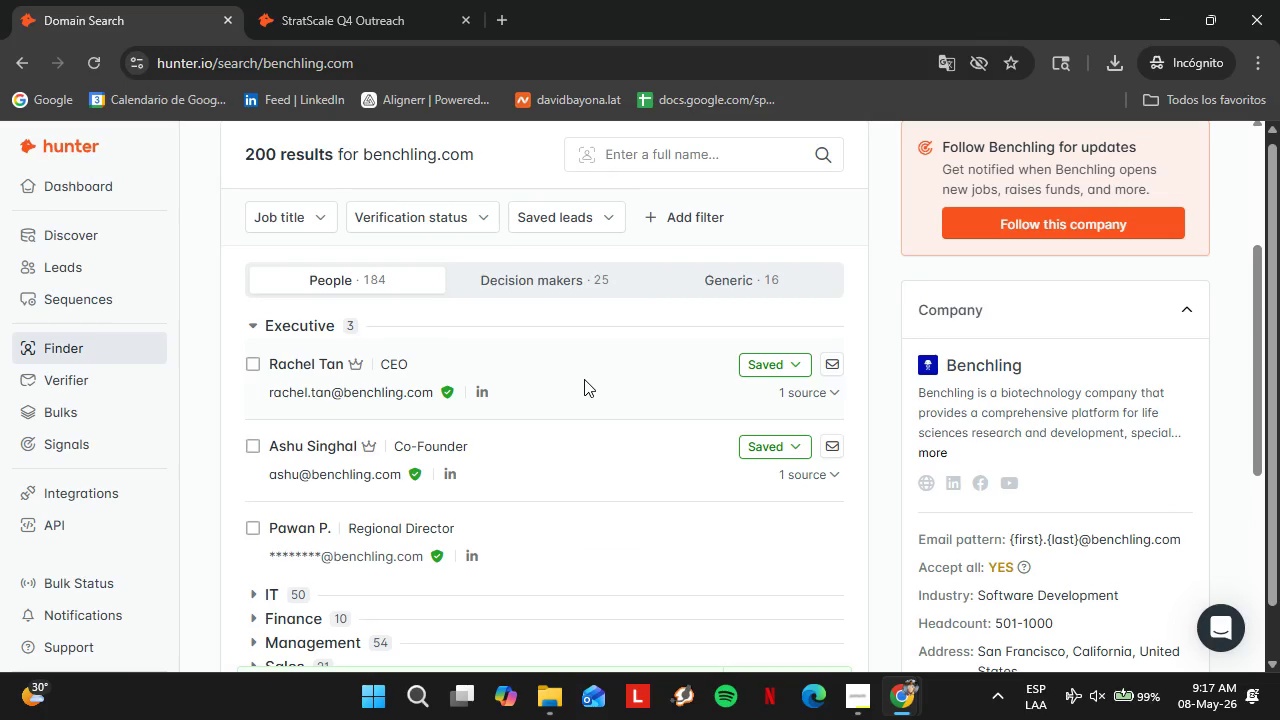 
scroll: coordinate [542, 401], scroll_direction: up, amount: 2.0
 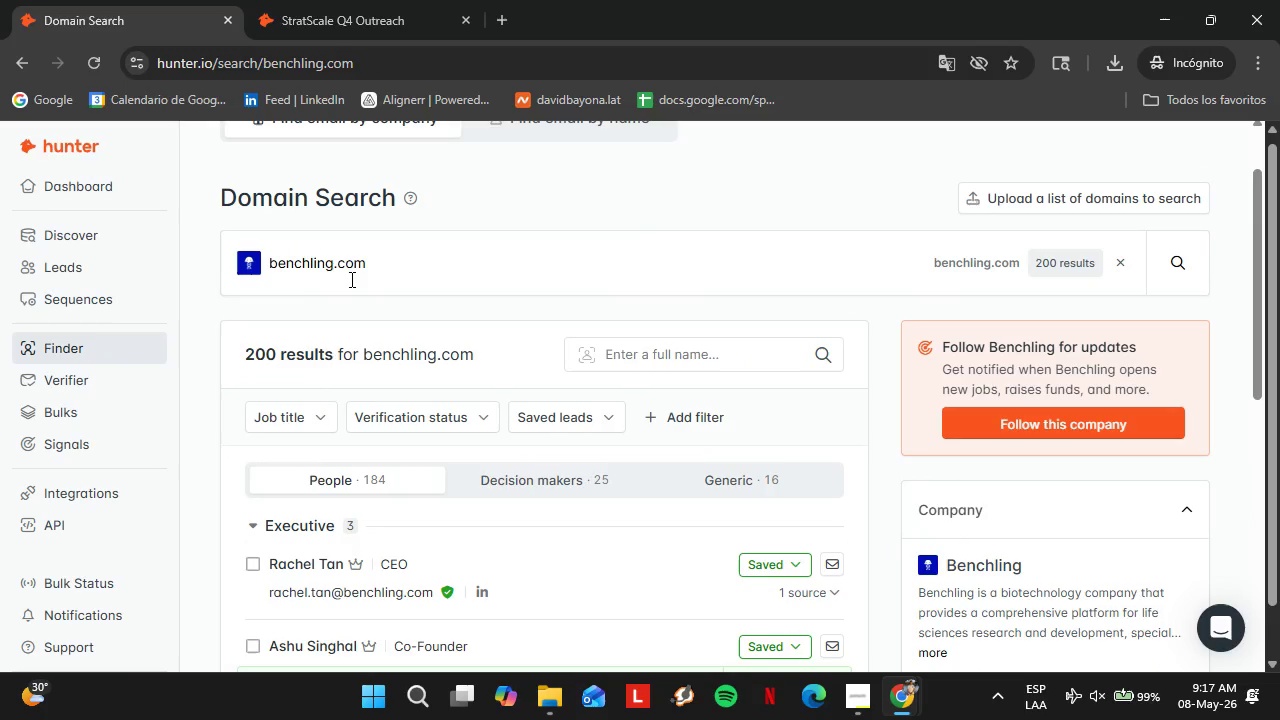 
double_click([350, 279])
 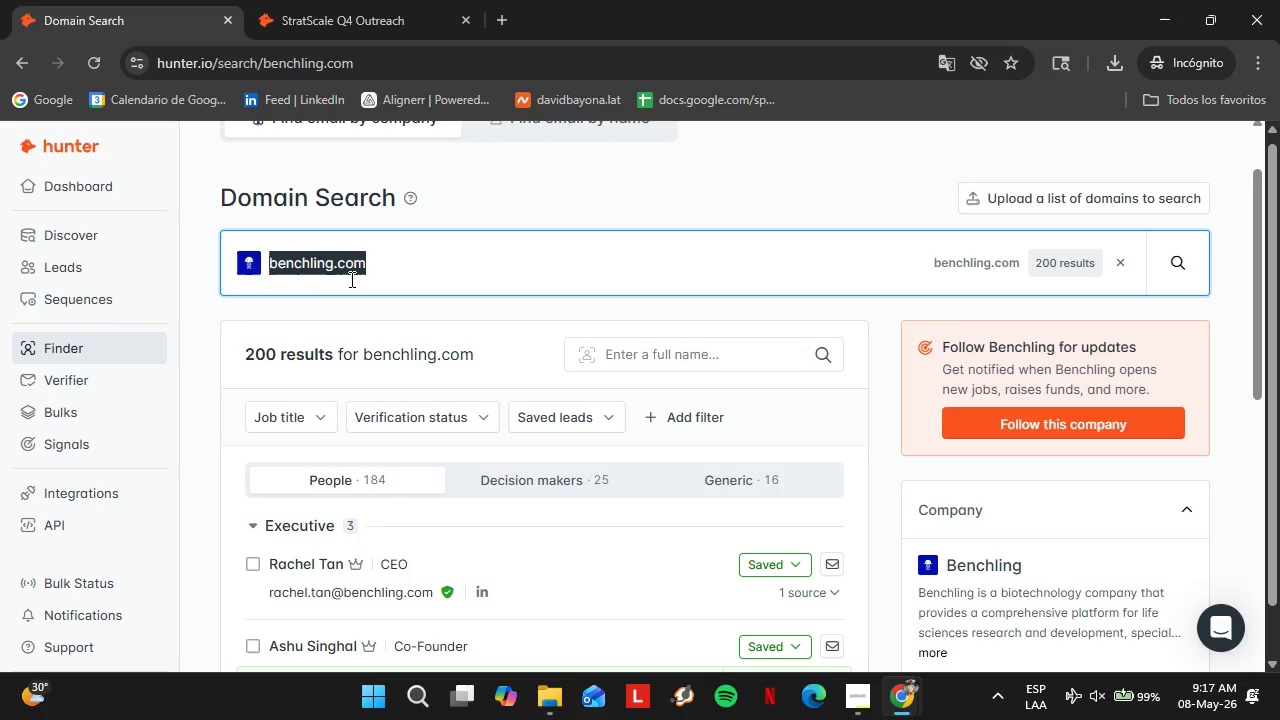 
triple_click([350, 279])
 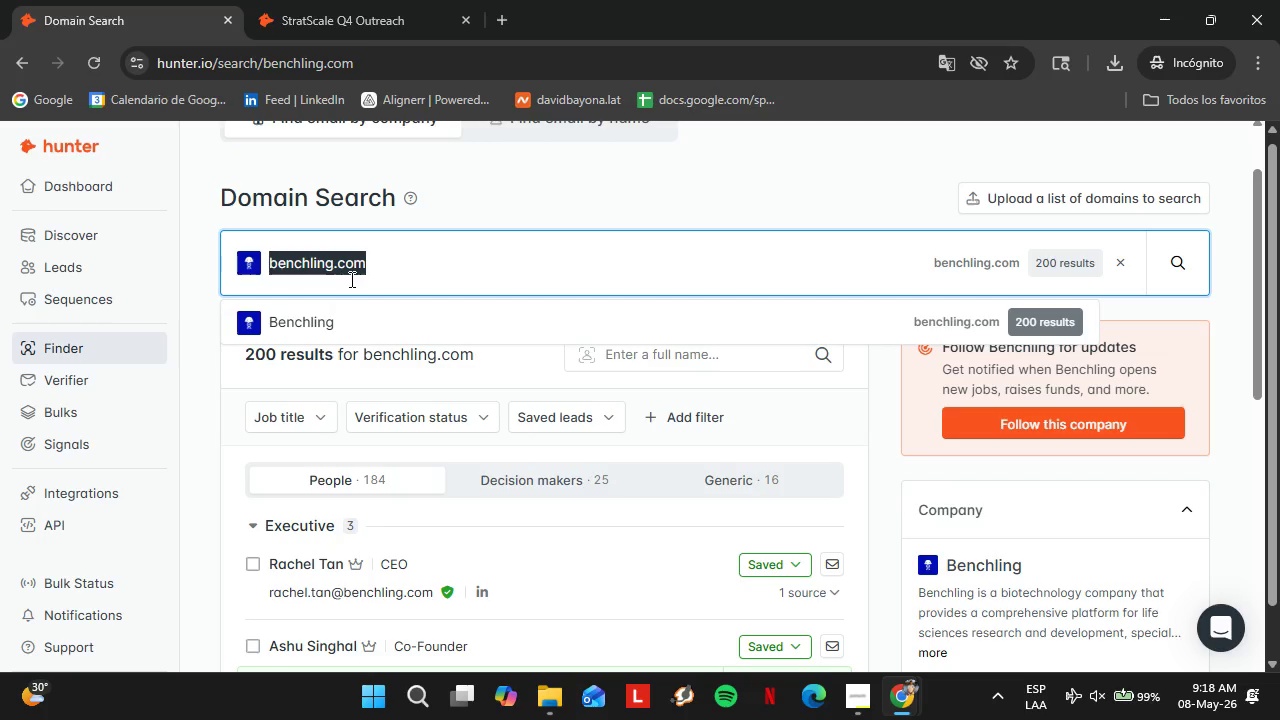 
wait(7.52)
 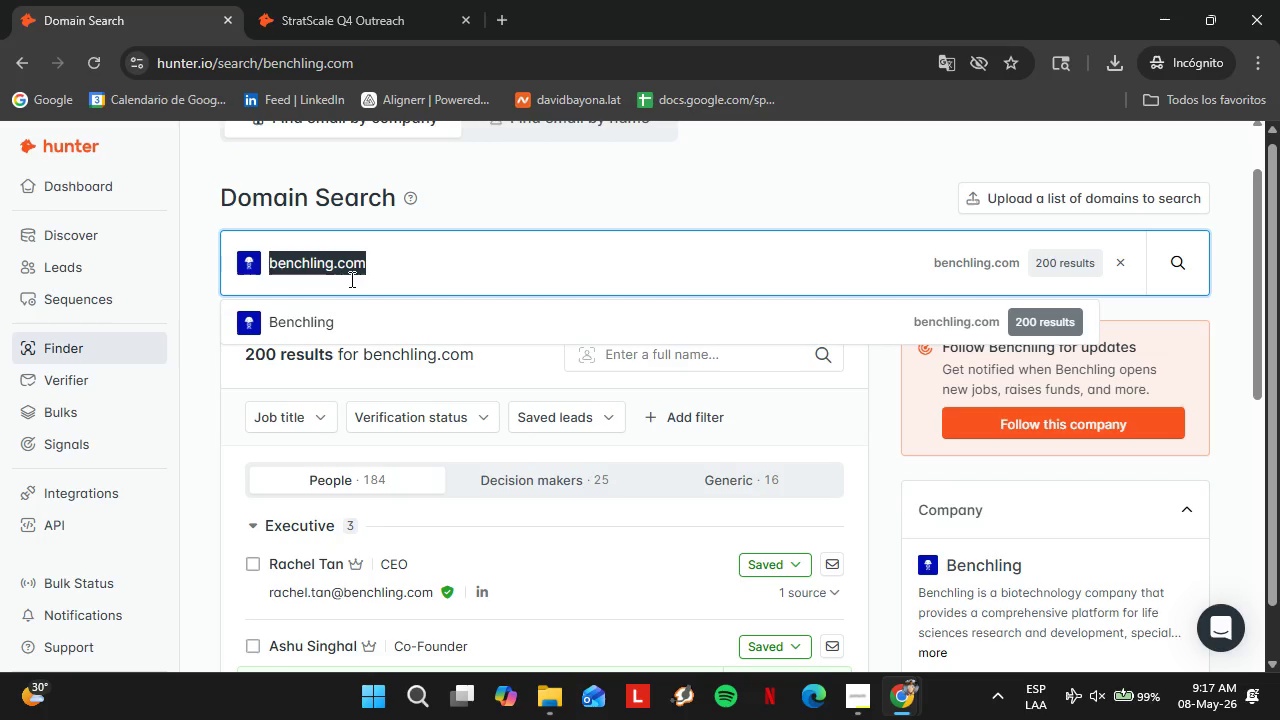 
type(omni.v)
key(Backspace)
type(c0o)
key(Backspace)
key(Backspace)
type(o)
 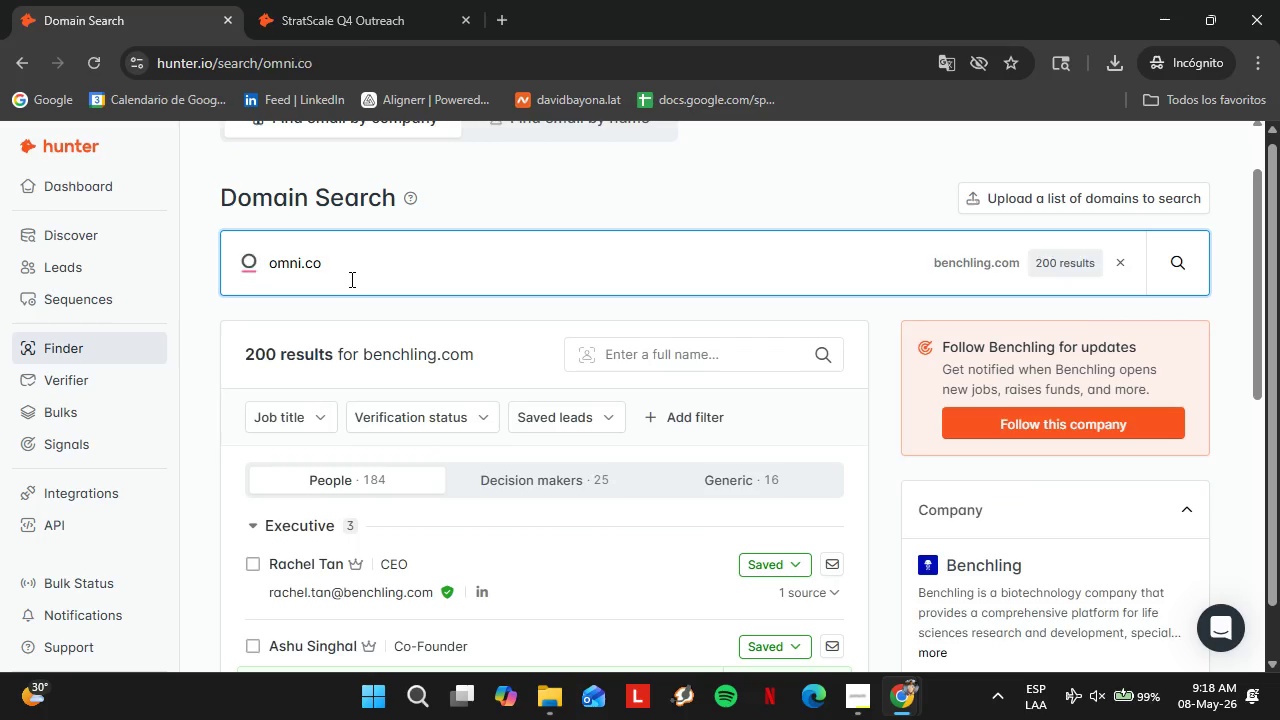 
key(Enter)
 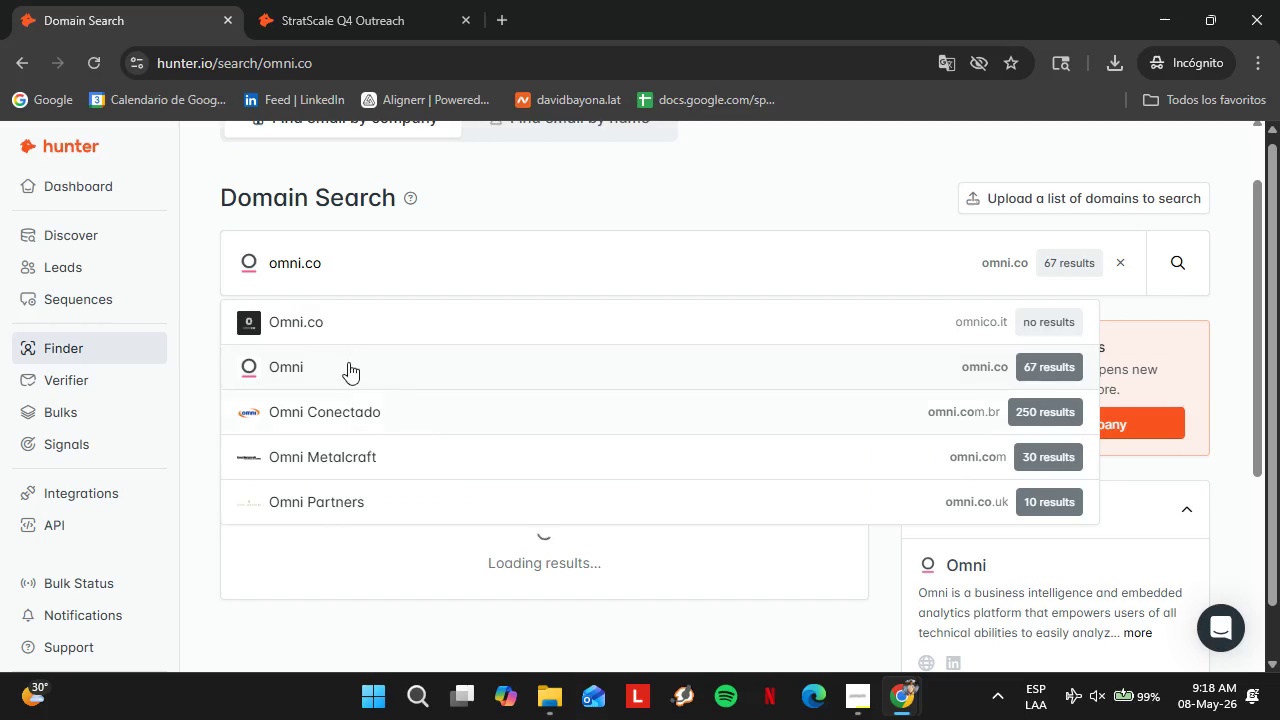 
left_click([310, 322])
 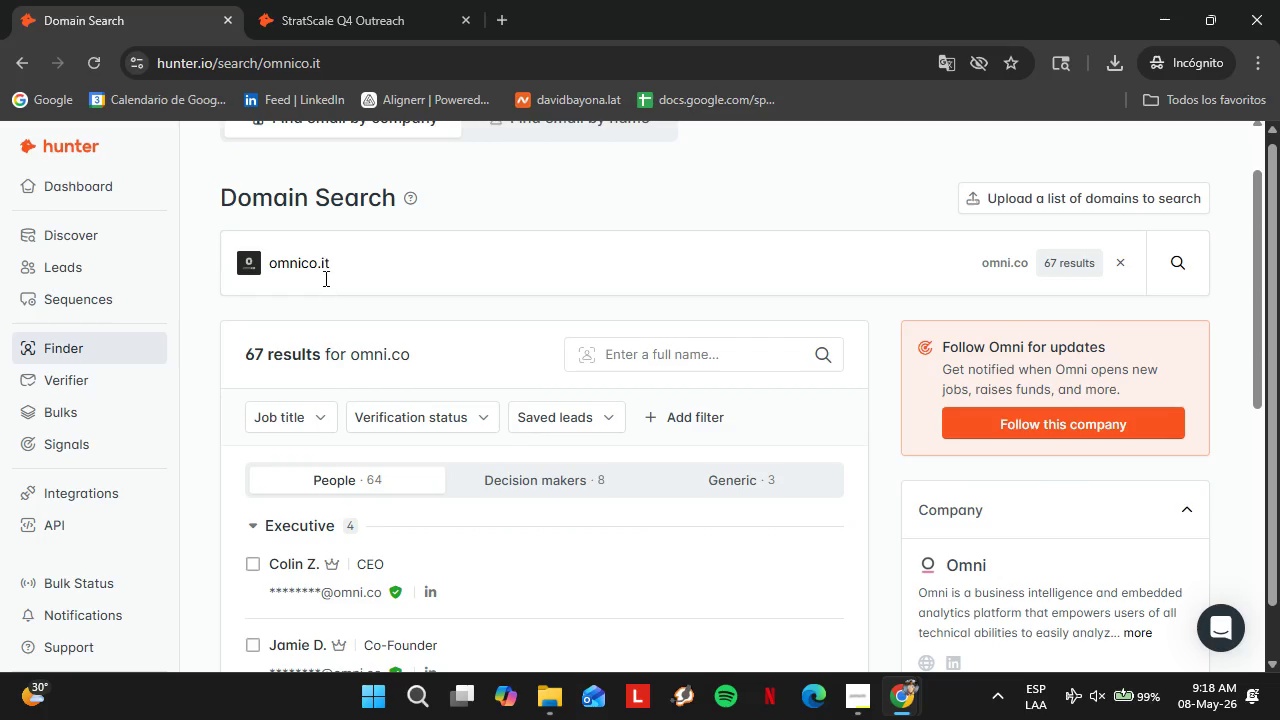 
left_click([331, 274])
 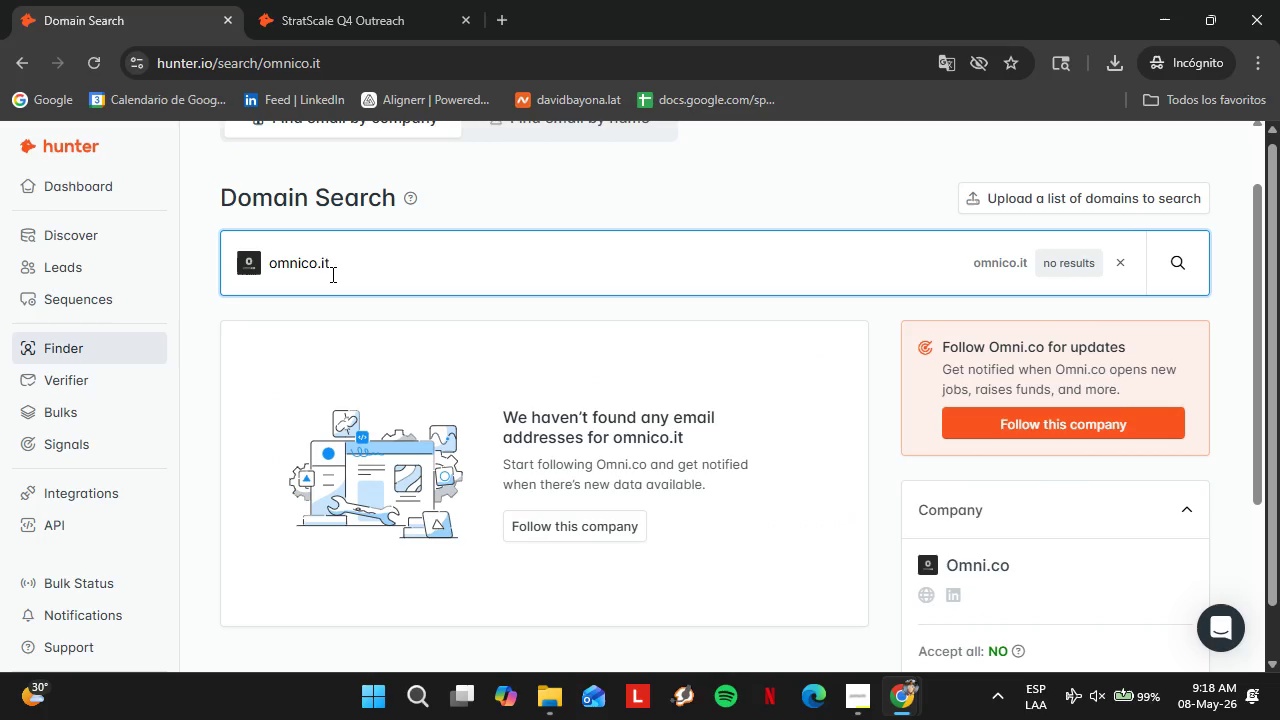 
key(Backspace)
key(Backspace)
key(Backspace)
key(Backspace)
key(Backspace)
type(.co)
 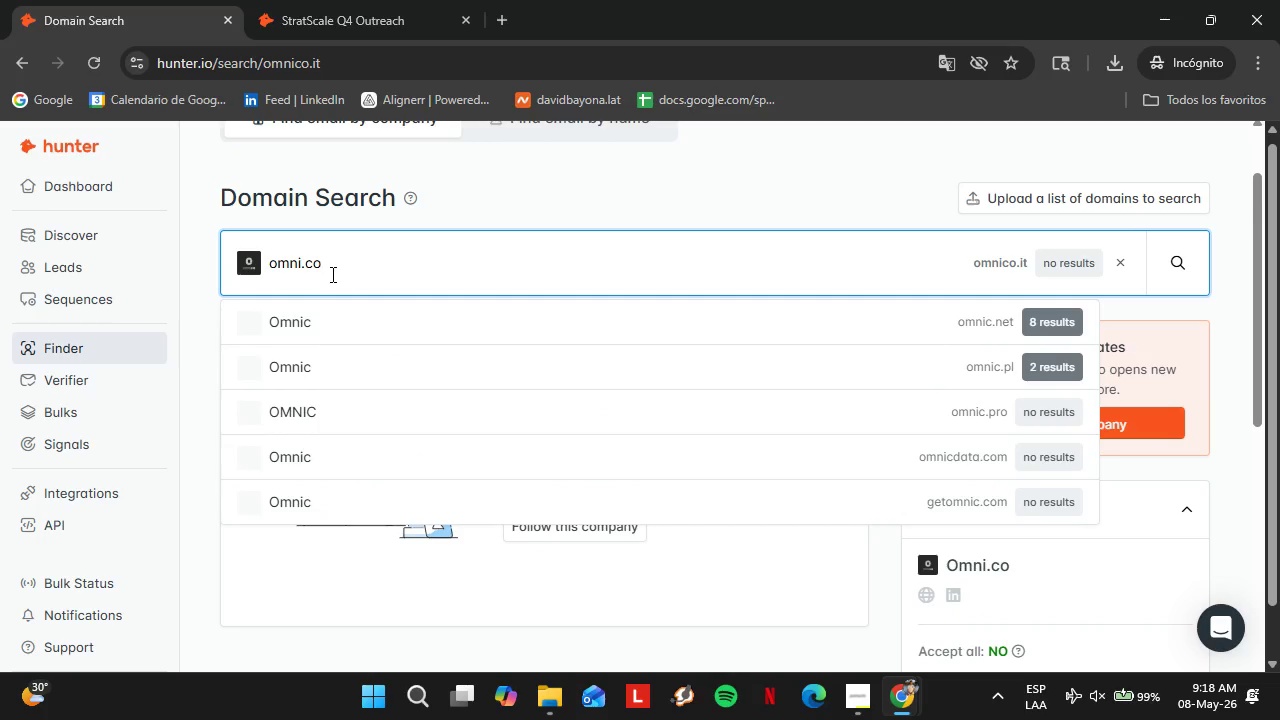 
key(Enter)
 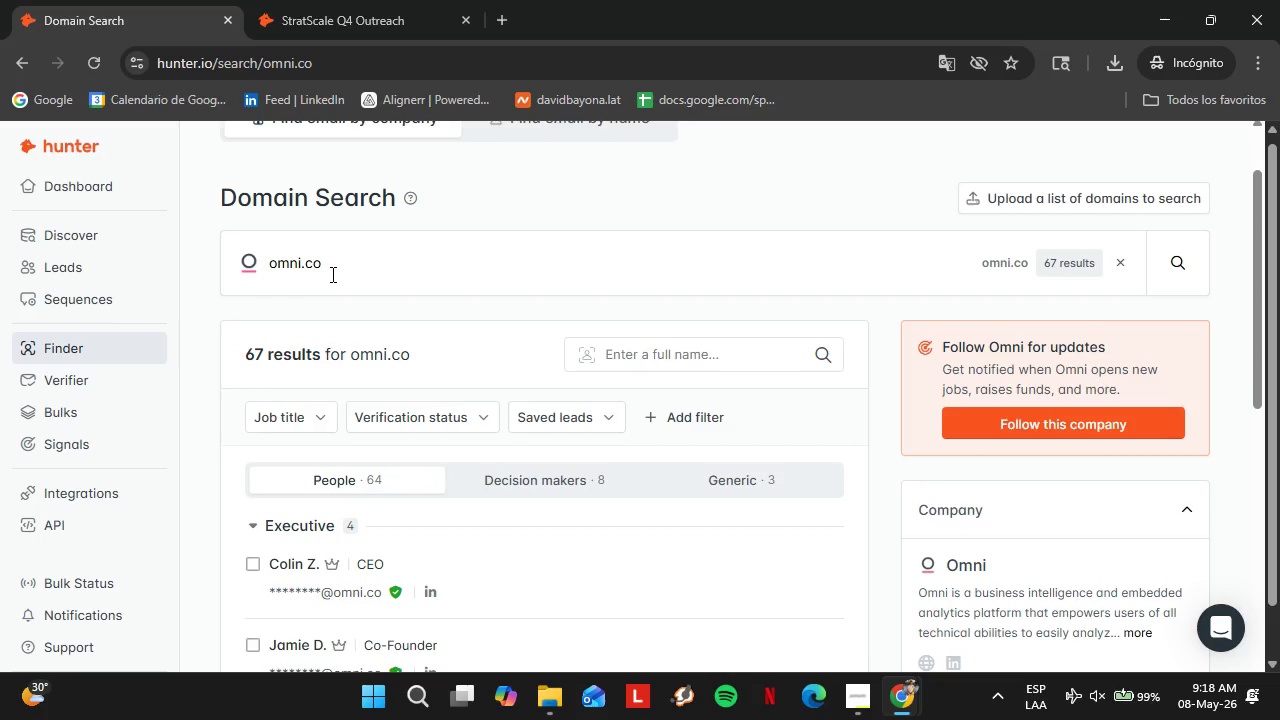 
wait(5.3)
 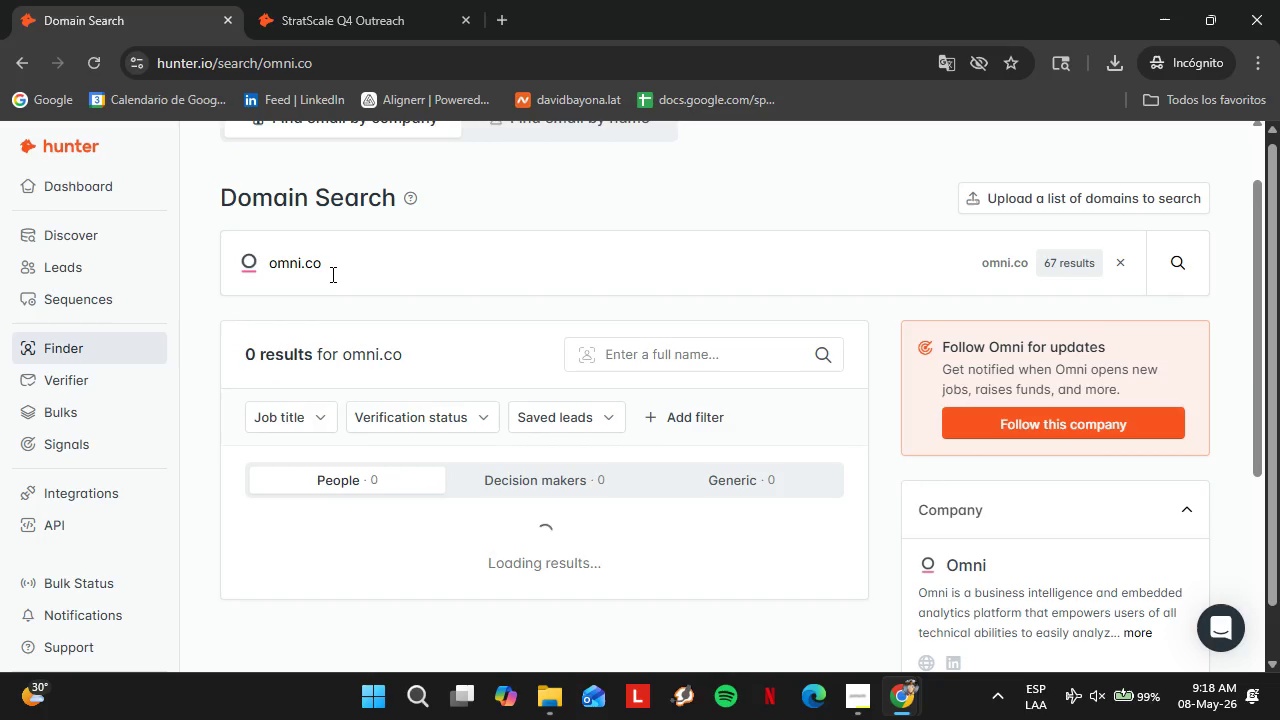 
scroll: coordinate [442, 420], scroll_direction: down, amount: 3.0
 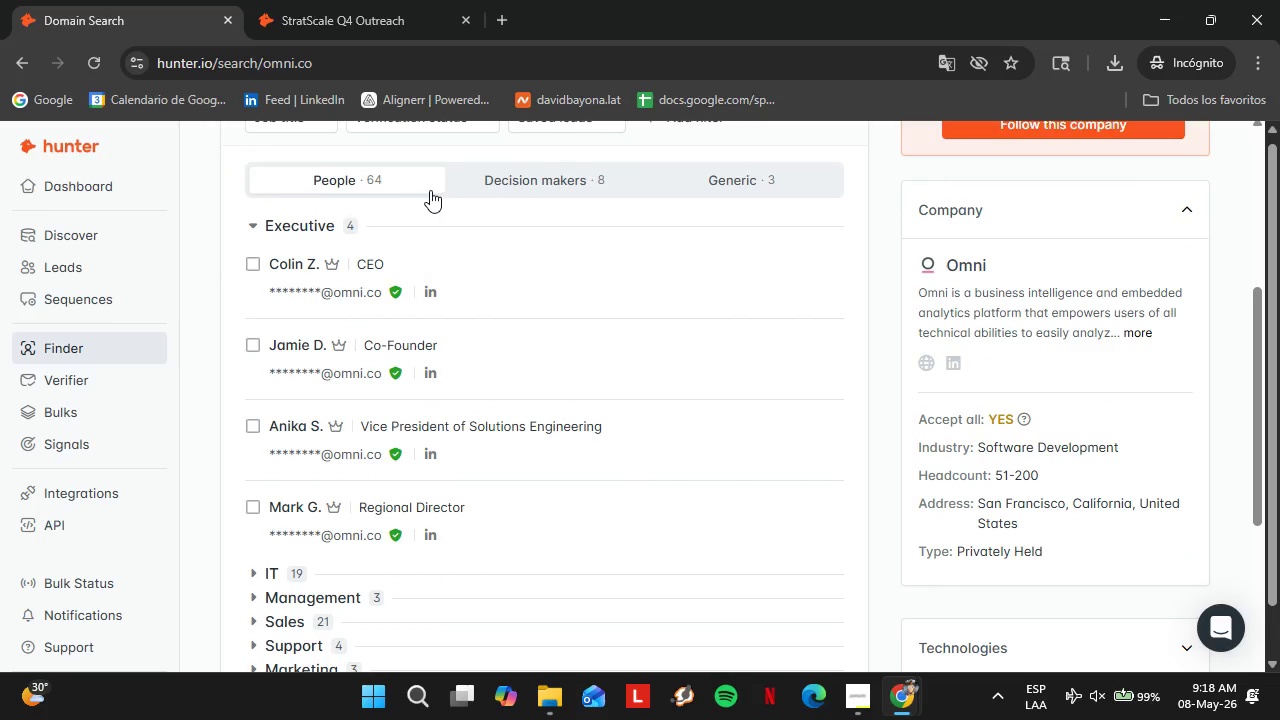 
scroll: coordinate [368, 244], scroll_direction: up, amount: 1.0
 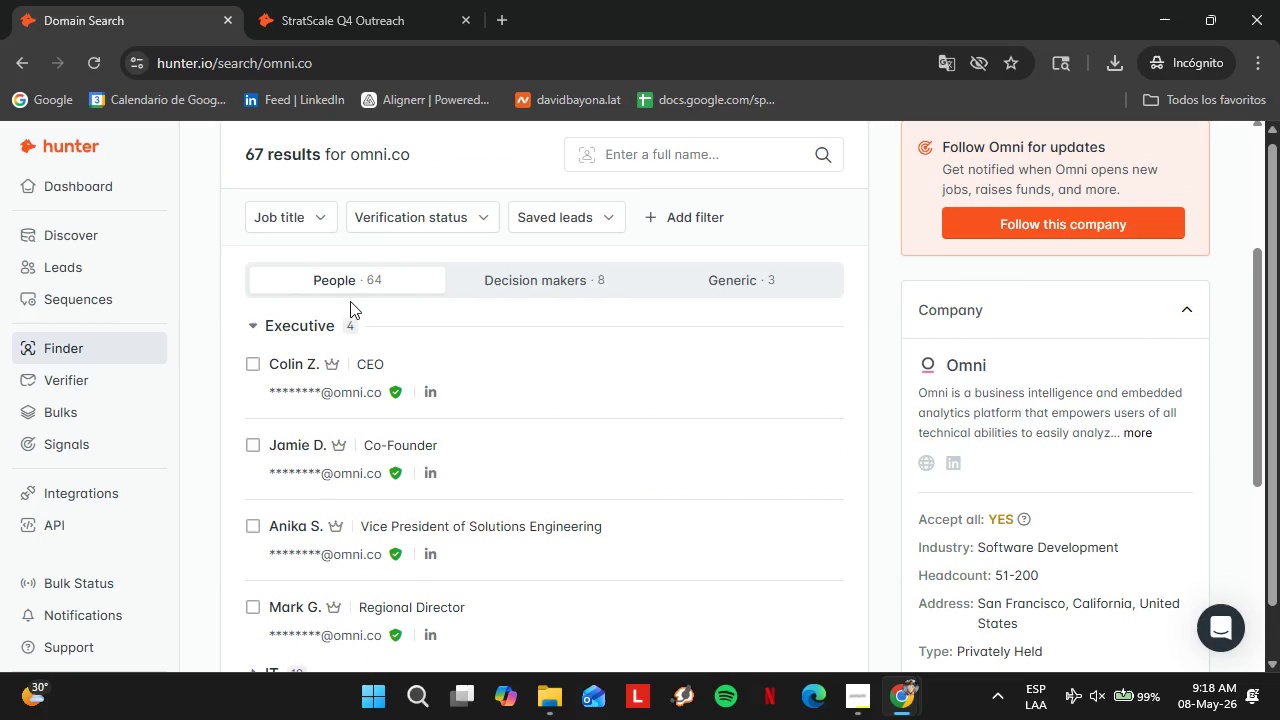 
left_click([284, 217])
 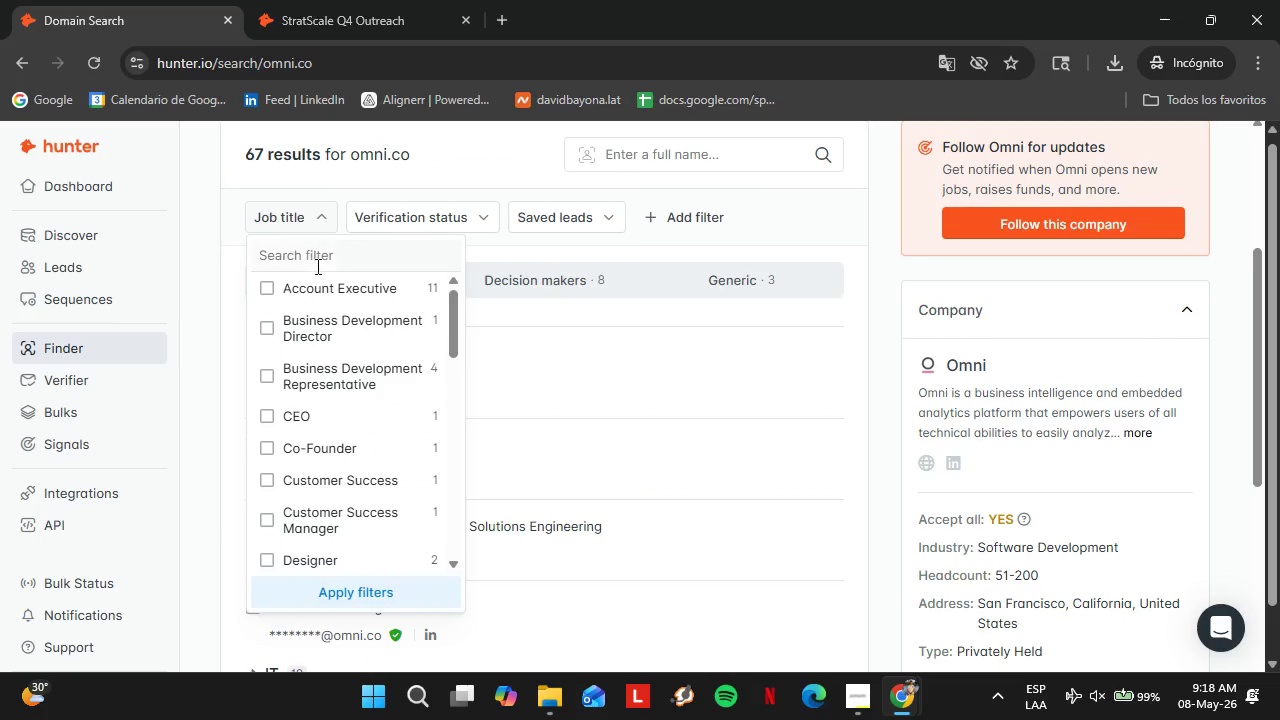 
left_click([315, 261])
 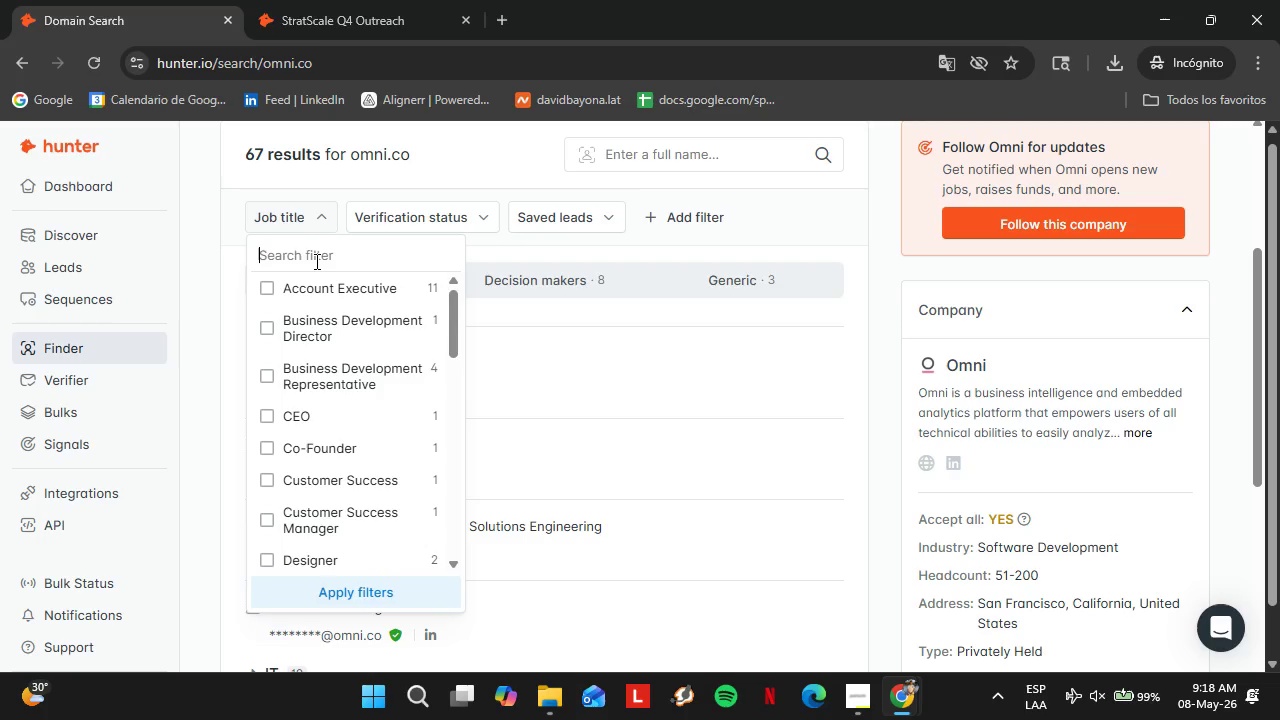 
wait(13.78)
 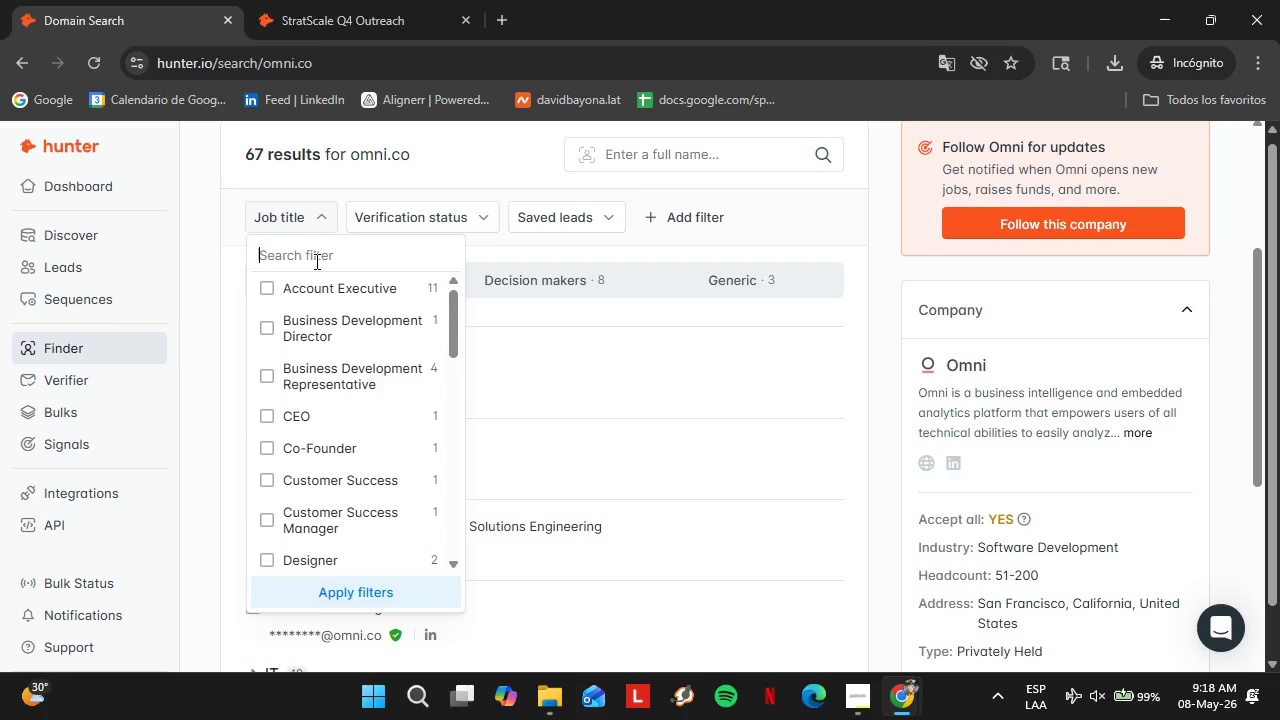 
type(cp)
key(Backspace)
type(oo)
key(Backspace)
key(Backspace)
key(Backspace)
key(Backspace)
type(opera)
key(Backspace)
key(Backspace)
key(Backspace)
key(Backspace)
key(Backspace)
key(Backspace)
type(ceo)
key(Backspace)
 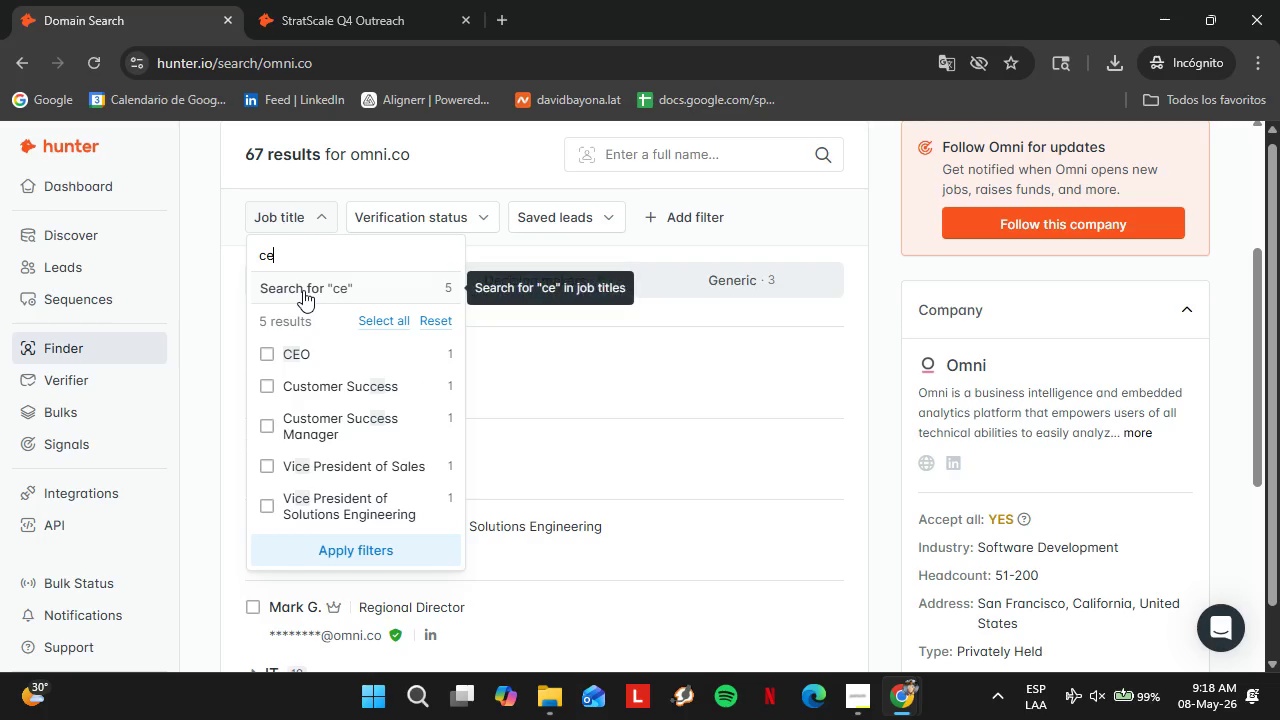 
key(Backspace)
key(Backspace)
key(Backspace)
type(foun)
 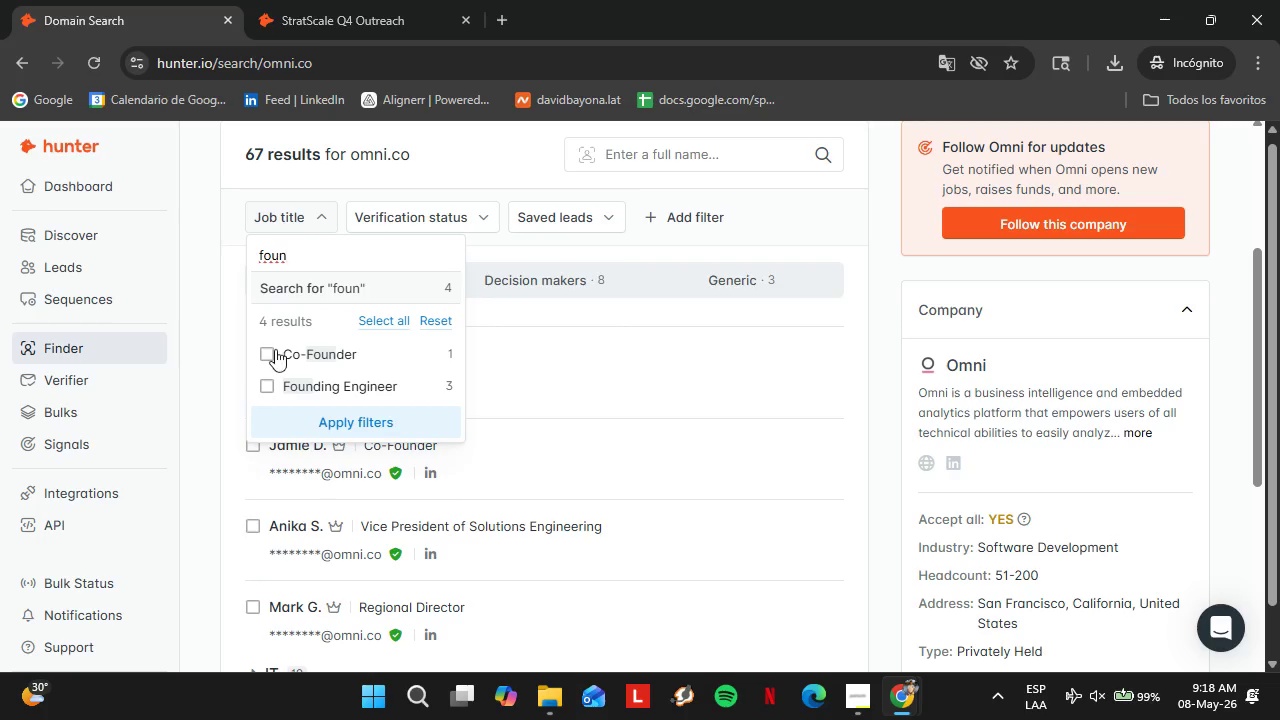 
left_click([272, 351])
 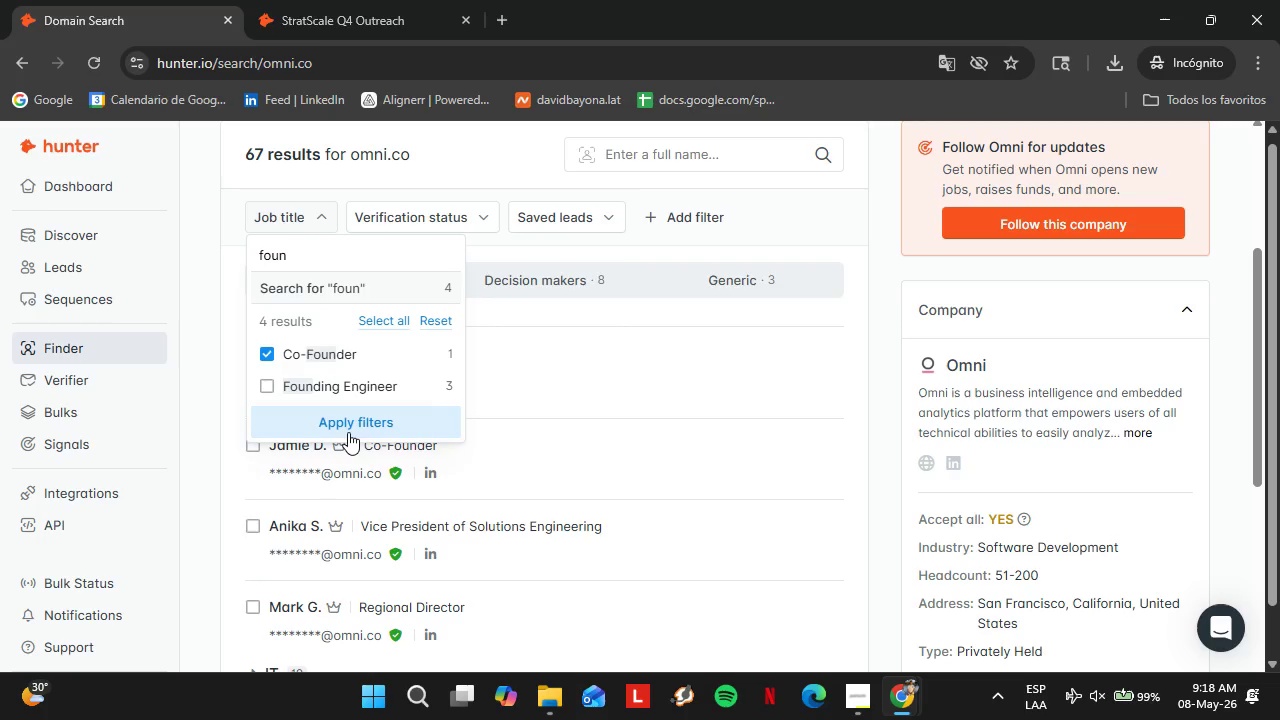 
left_click([345, 430])
 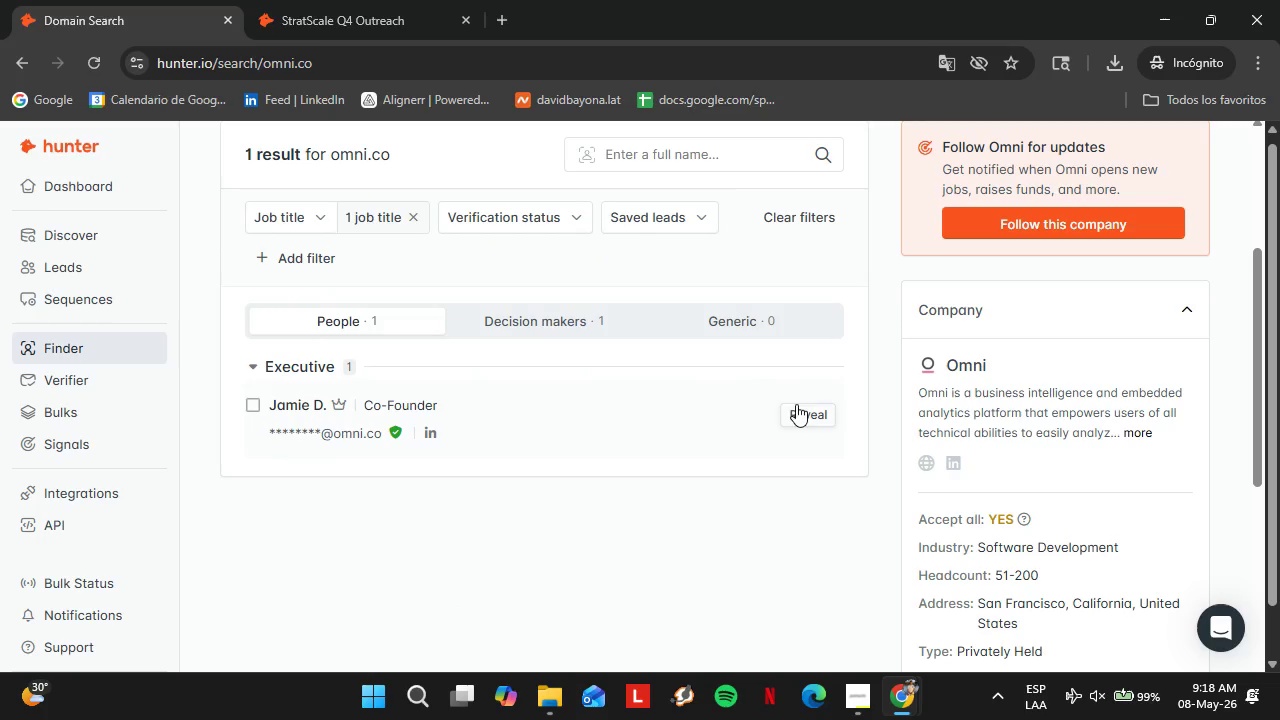 
left_click([800, 418])
 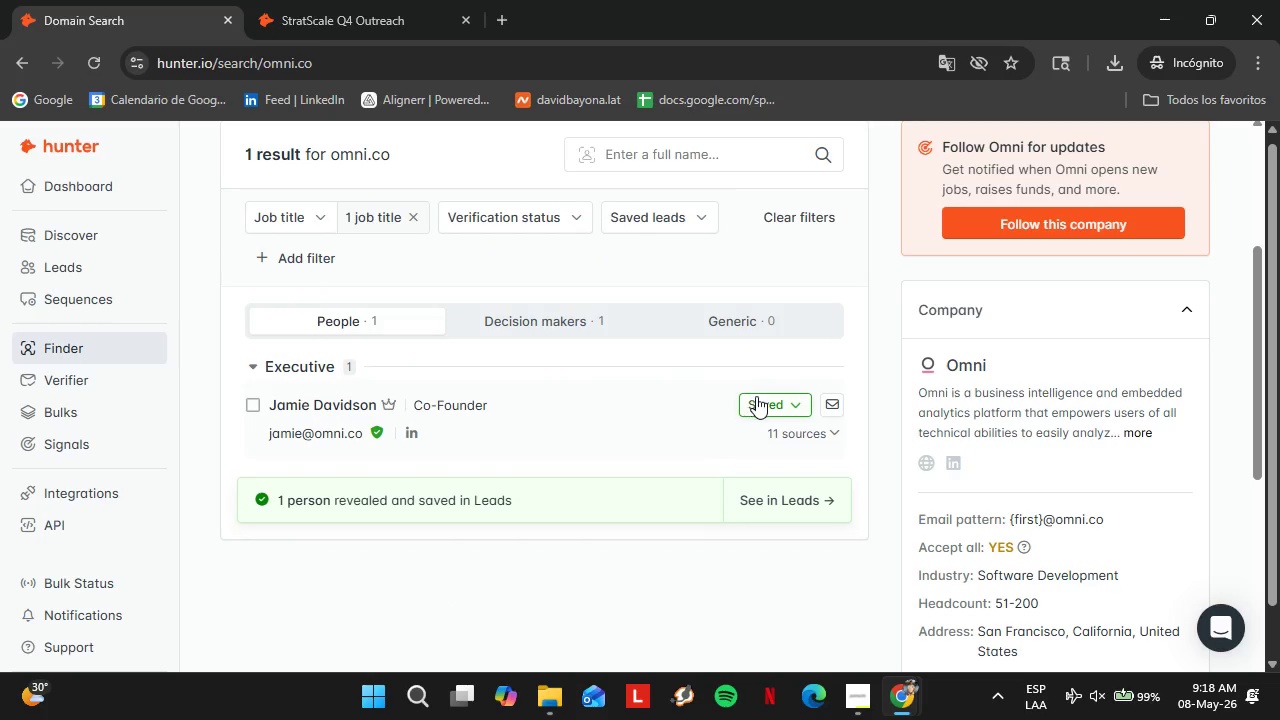 
left_click([781, 404])
 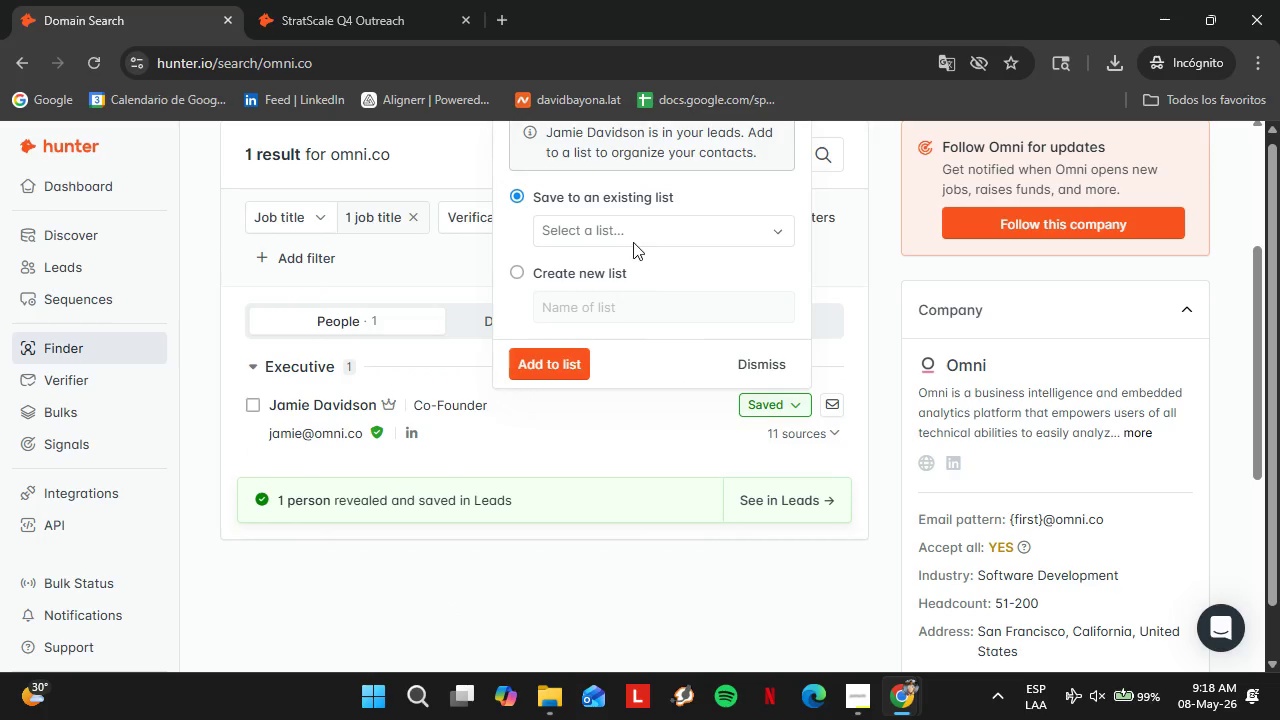 
left_click([626, 239])
 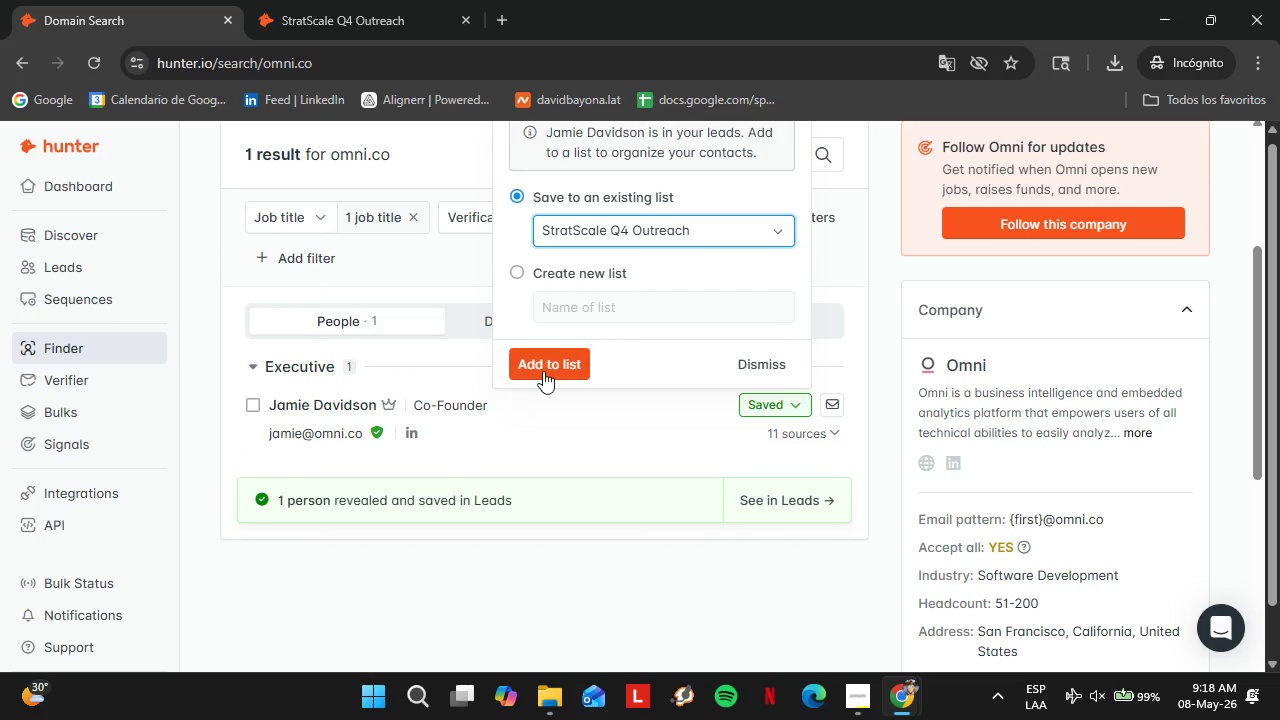 
double_click([543, 371])
 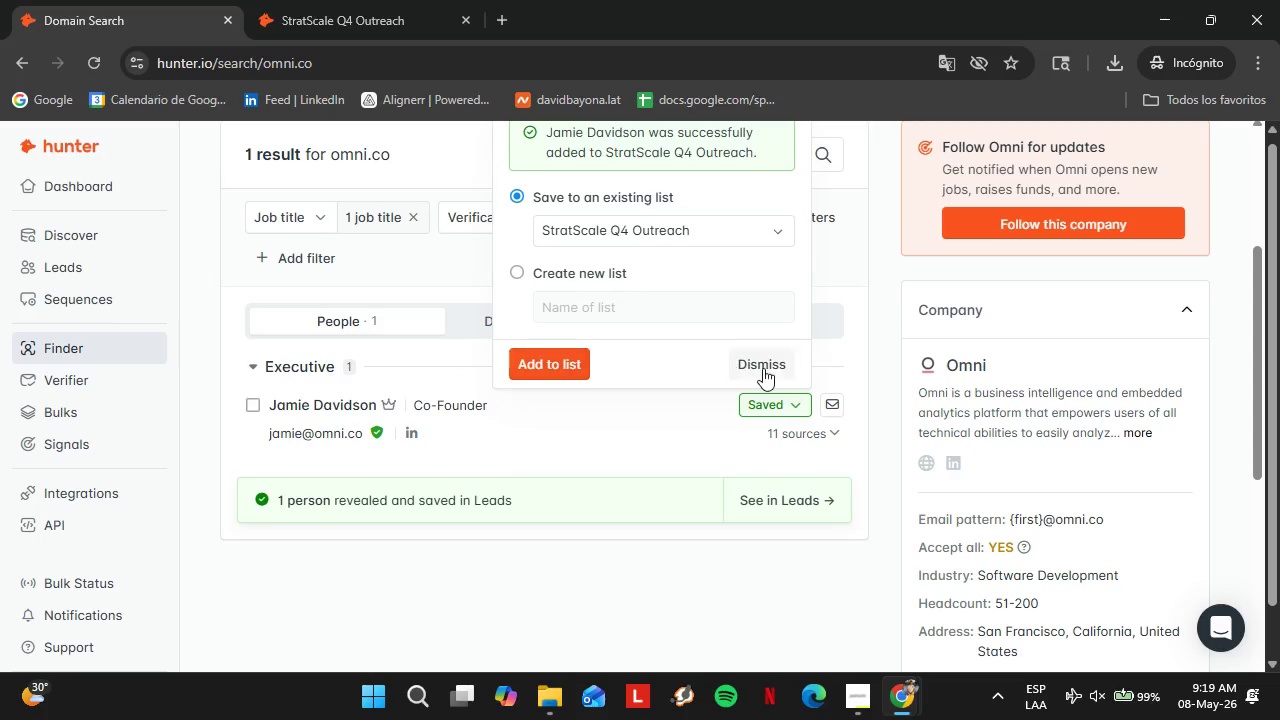 
left_click([763, 368])
 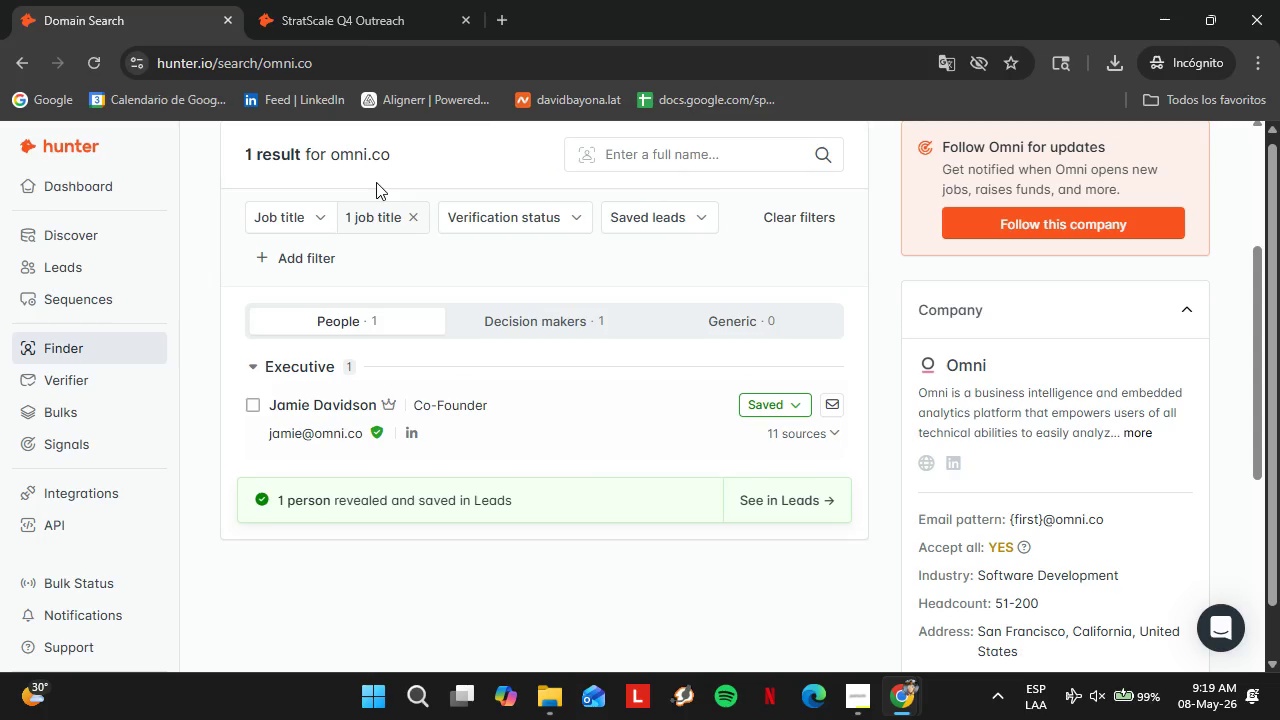 
left_click([358, 0])
 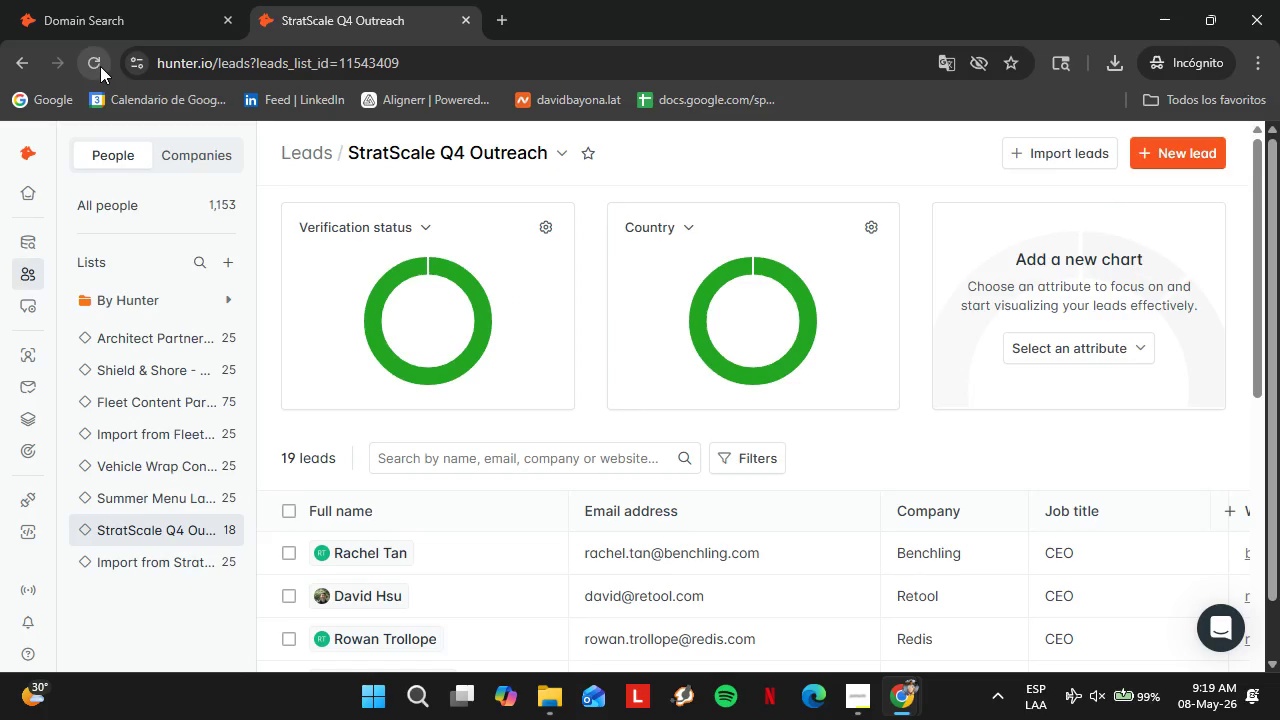 
left_click([99, 66])
 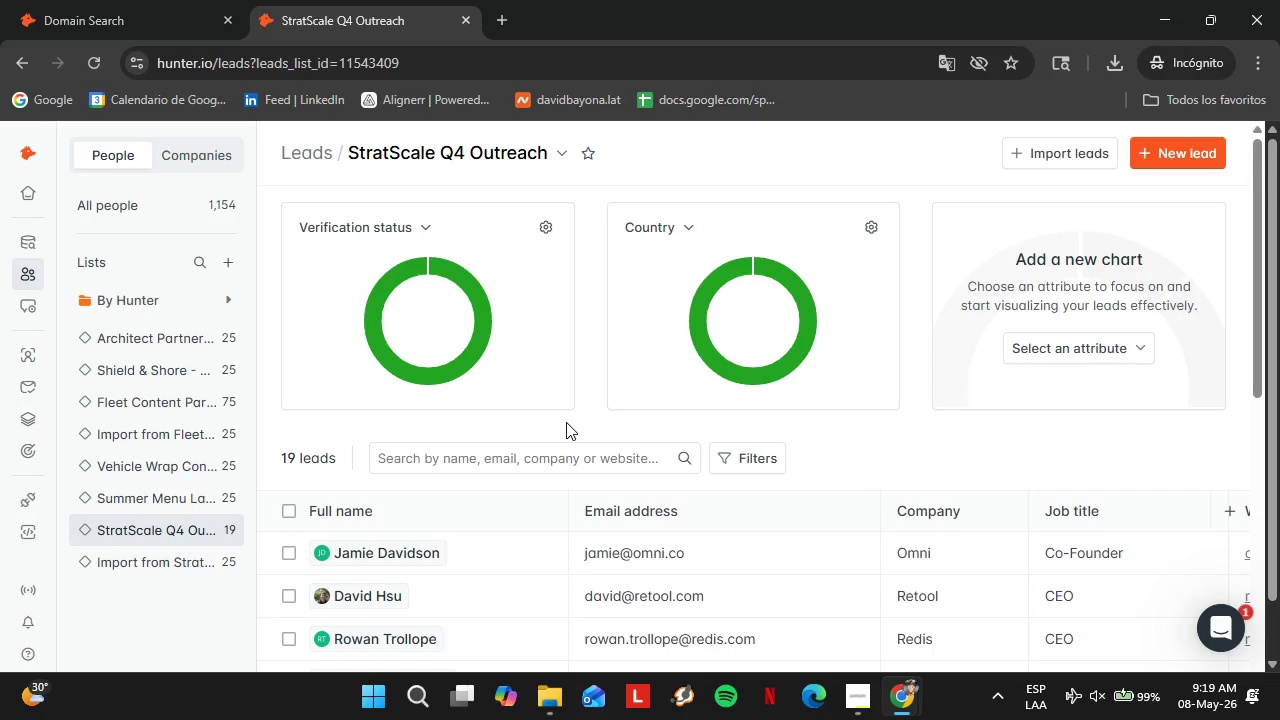 
wait(13.42)
 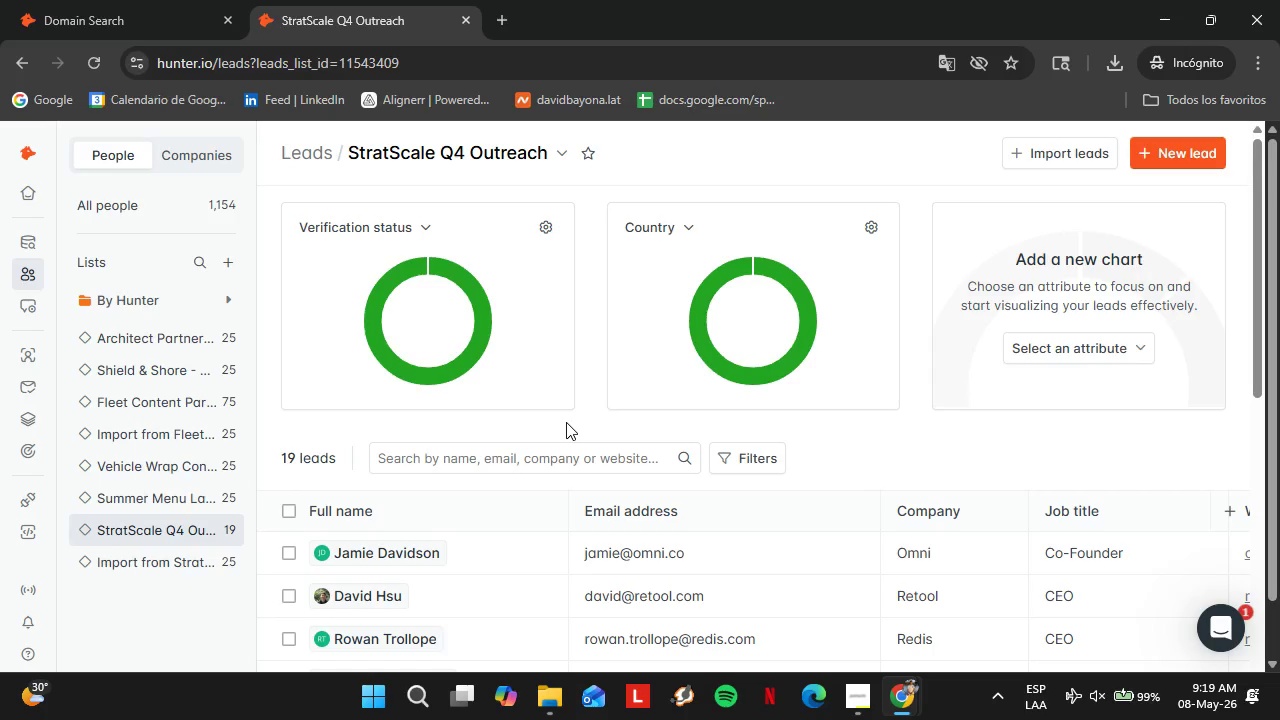 
scroll: coordinate [693, 530], scroll_direction: down, amount: 7.0
 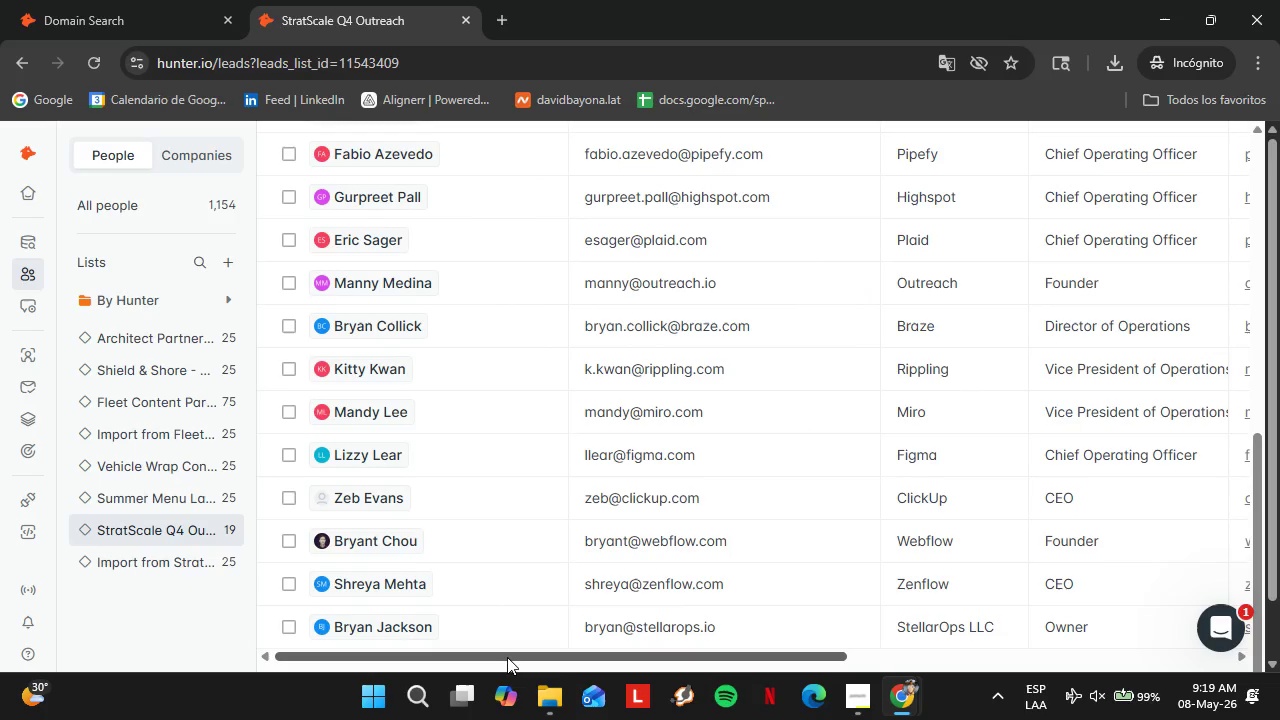 
left_click_drag(start_coordinate=[507, 657], to_coordinate=[742, 671])
 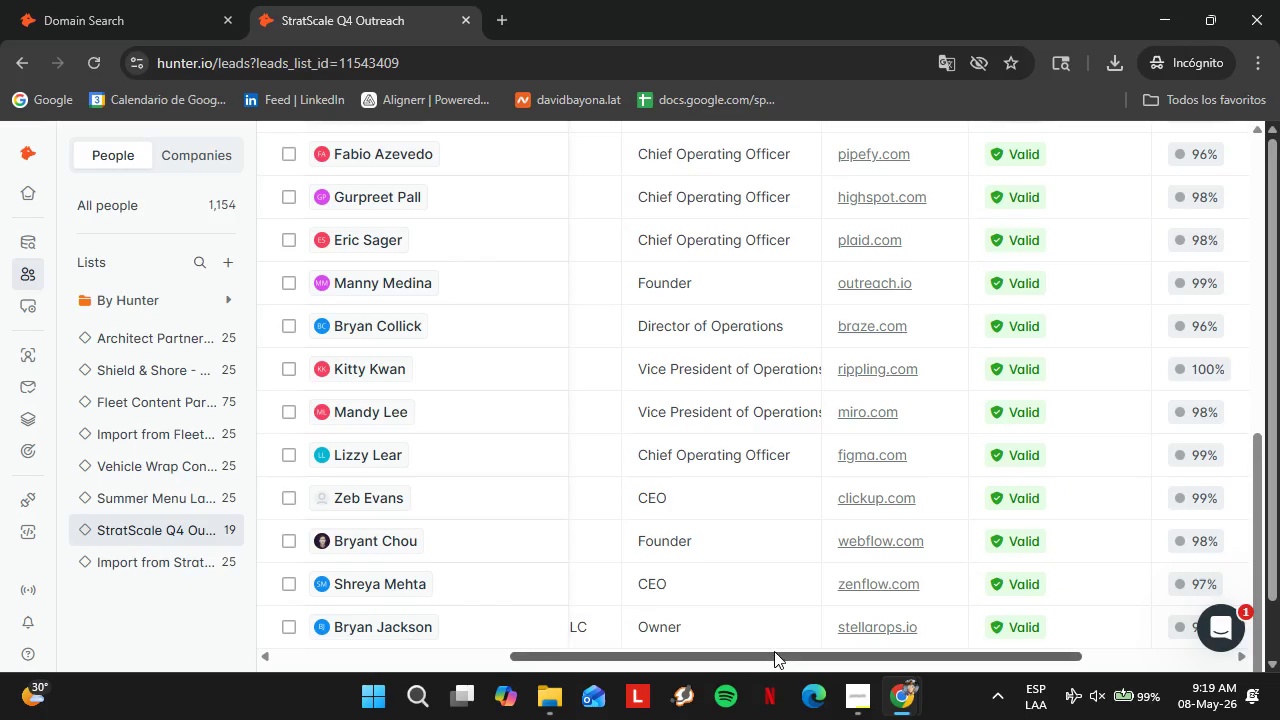 
left_click_drag(start_coordinate=[768, 656], to_coordinate=[834, 659])
 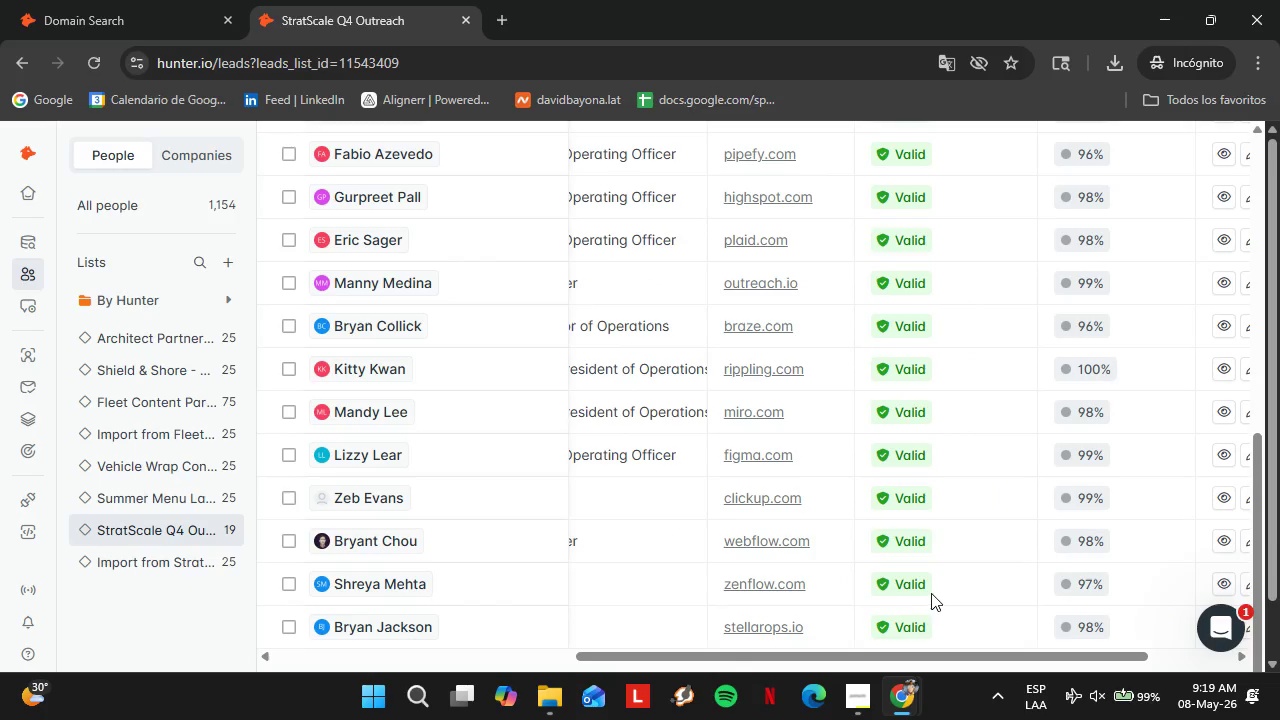 
scroll: coordinate [949, 591], scroll_direction: up, amount: 5.0
 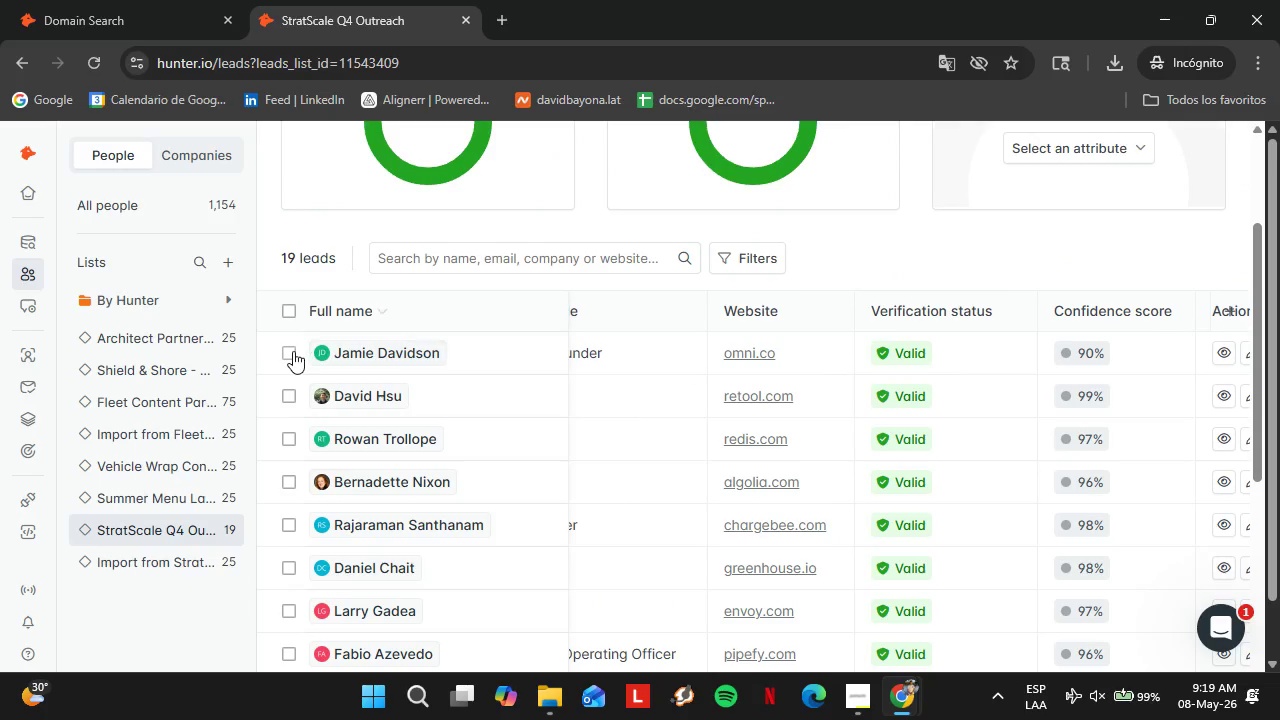 
left_click([291, 351])
 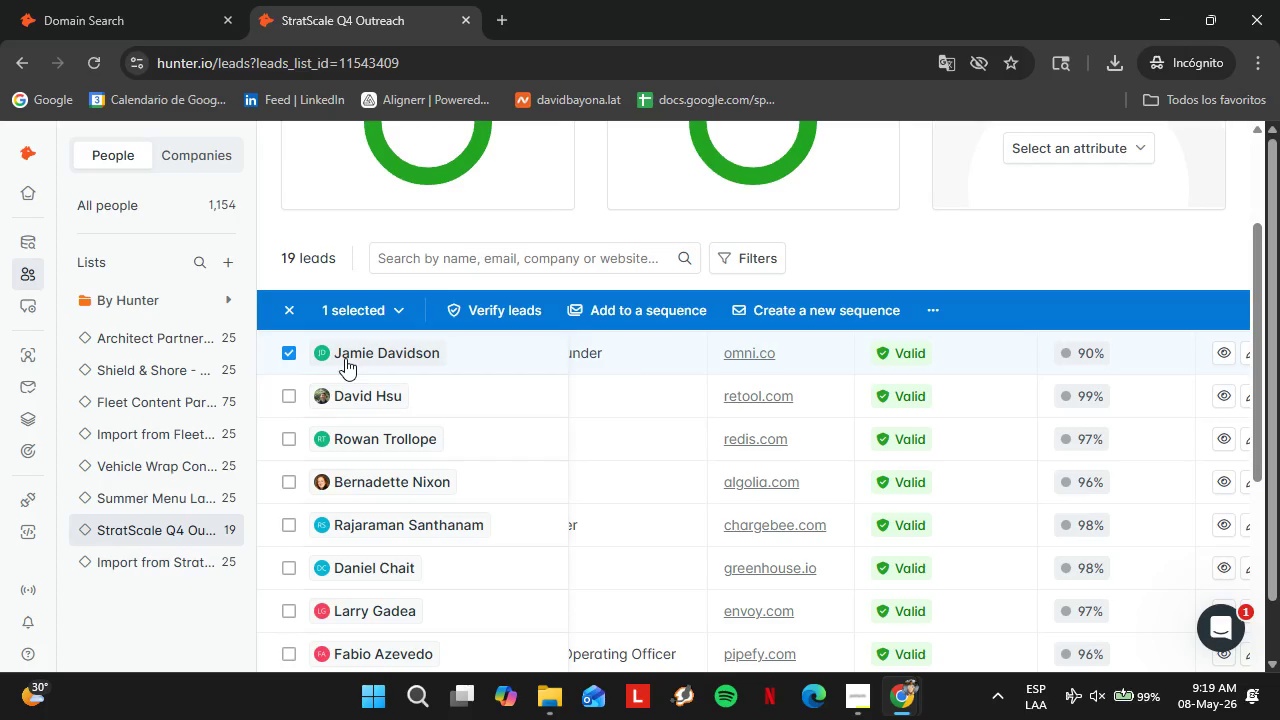 
wait(19.97)
 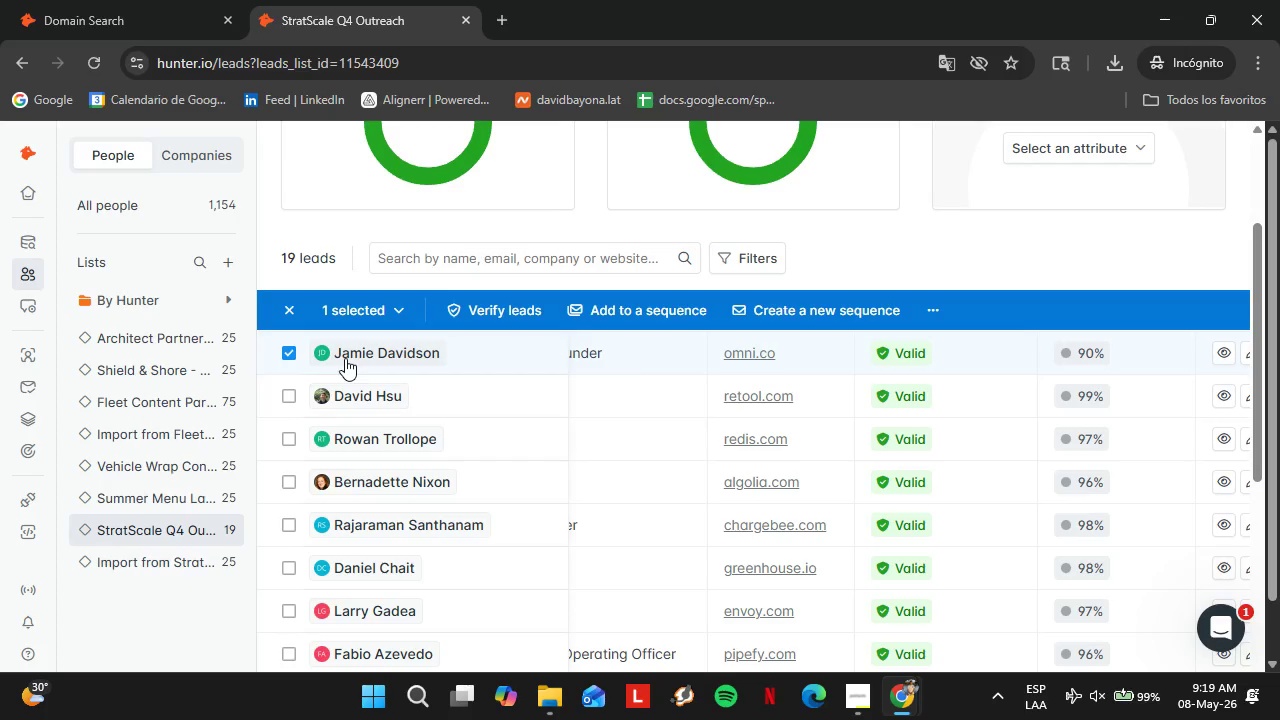 
left_click([925, 308])
 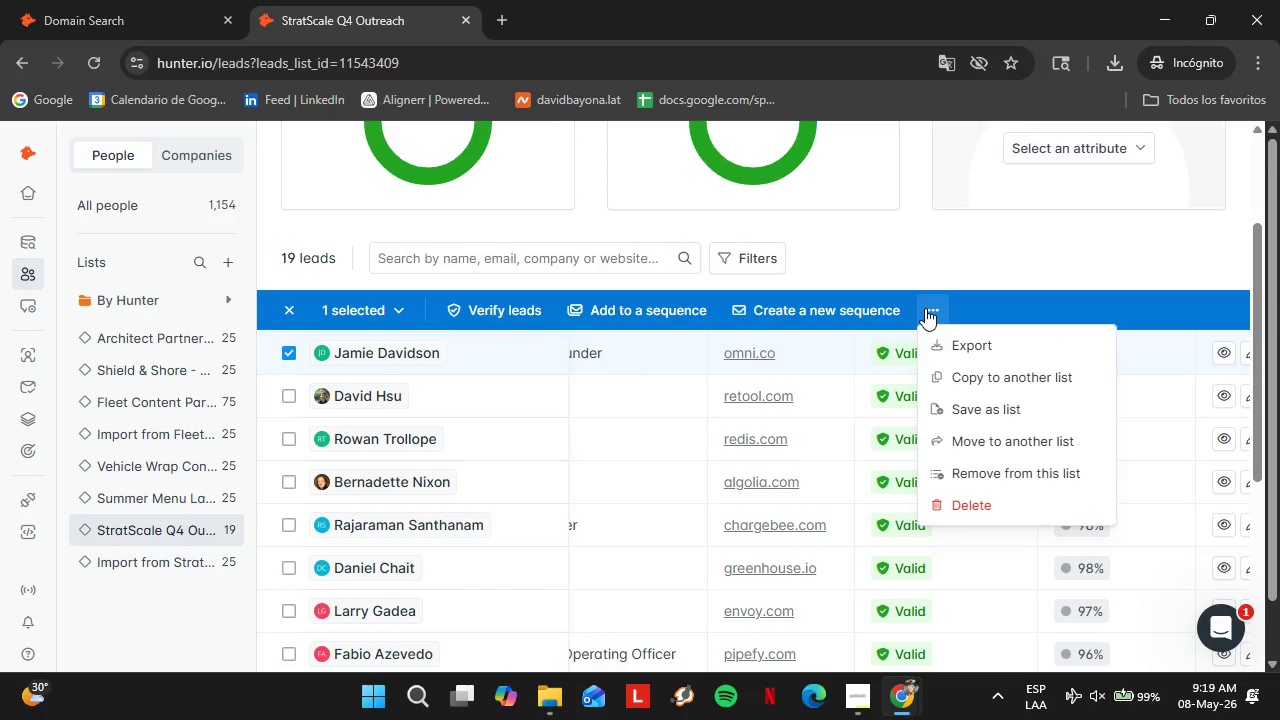 
wait(10.33)
 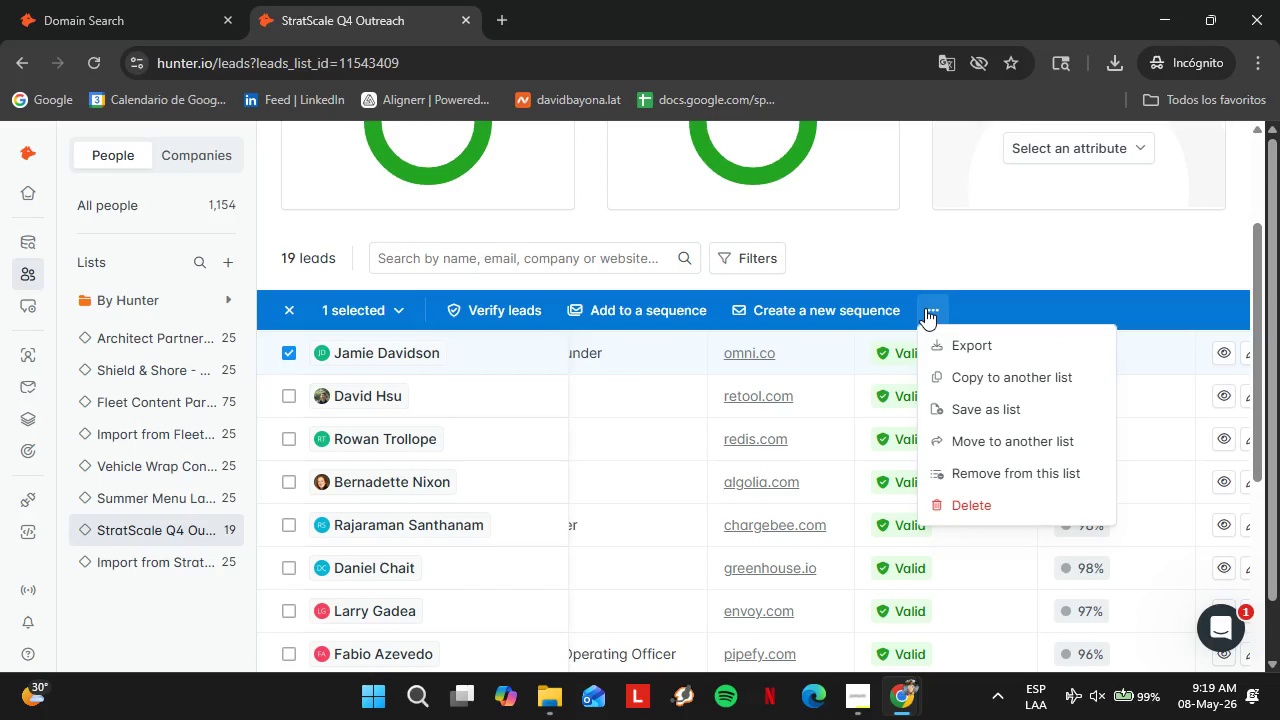 
left_click([985, 469])
 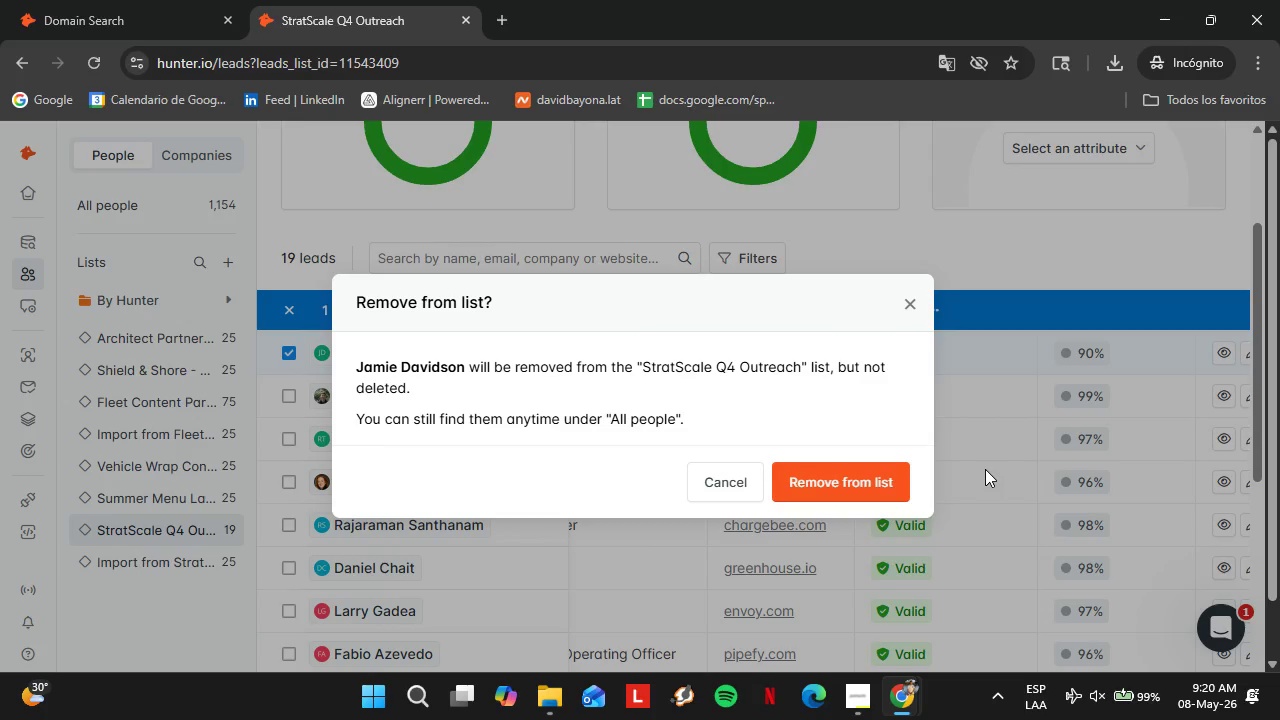 
left_click([837, 474])
 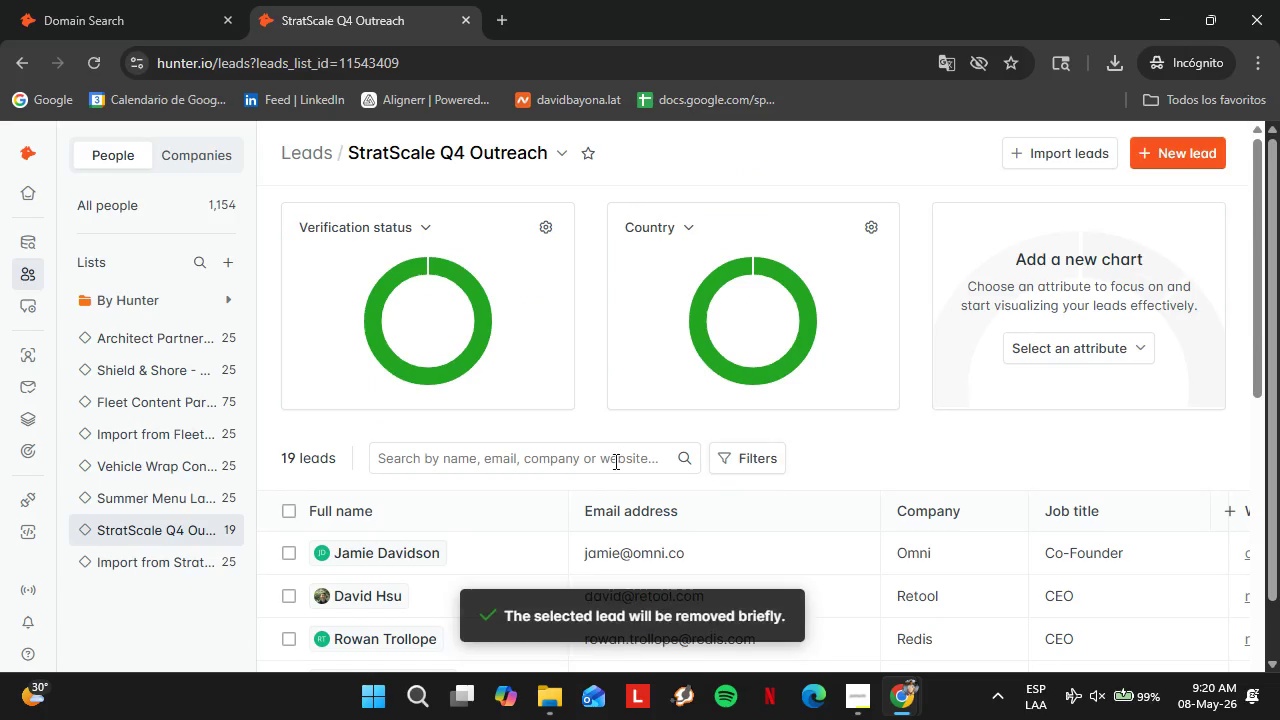 
wait(9.91)
 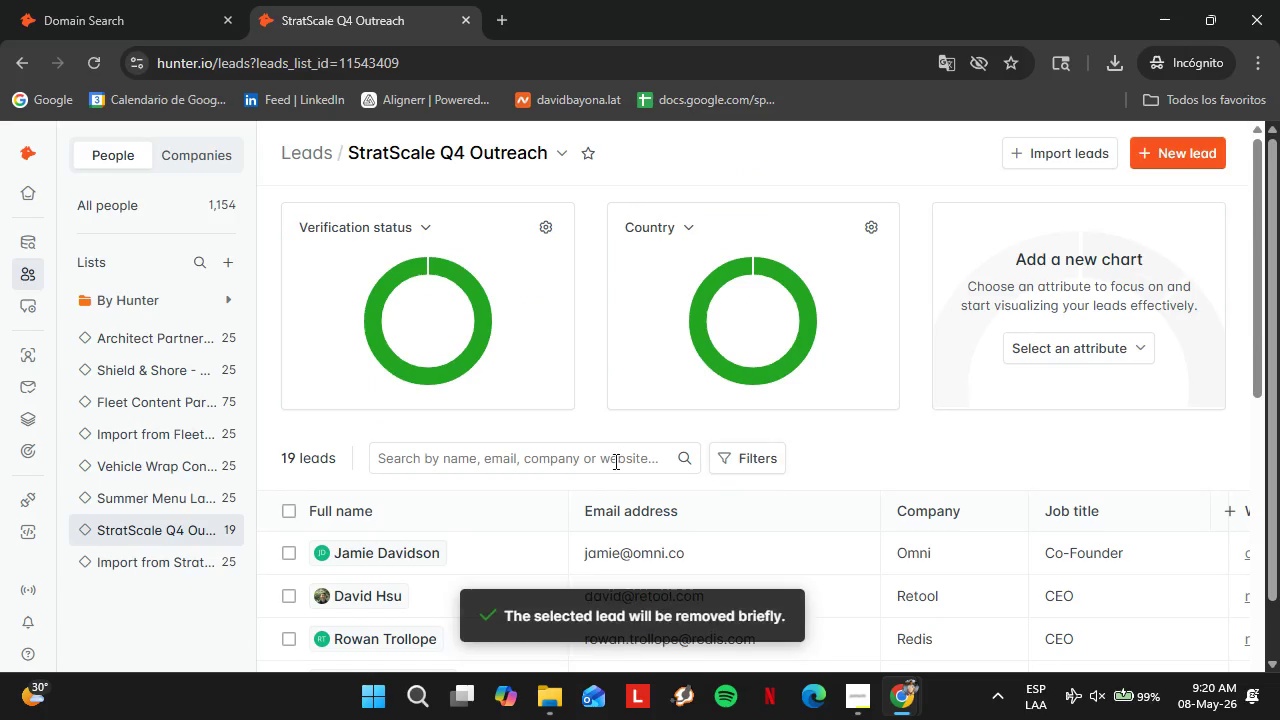 
left_click([105, 0])
 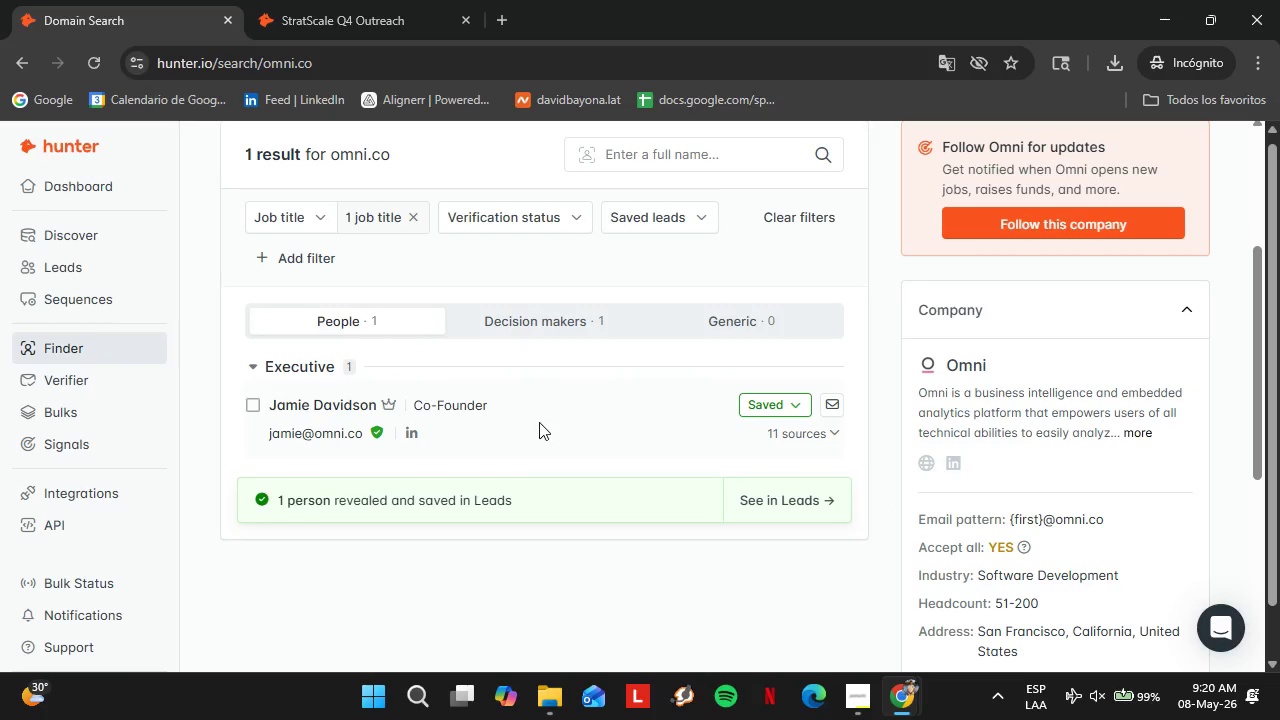 
wait(5.58)
 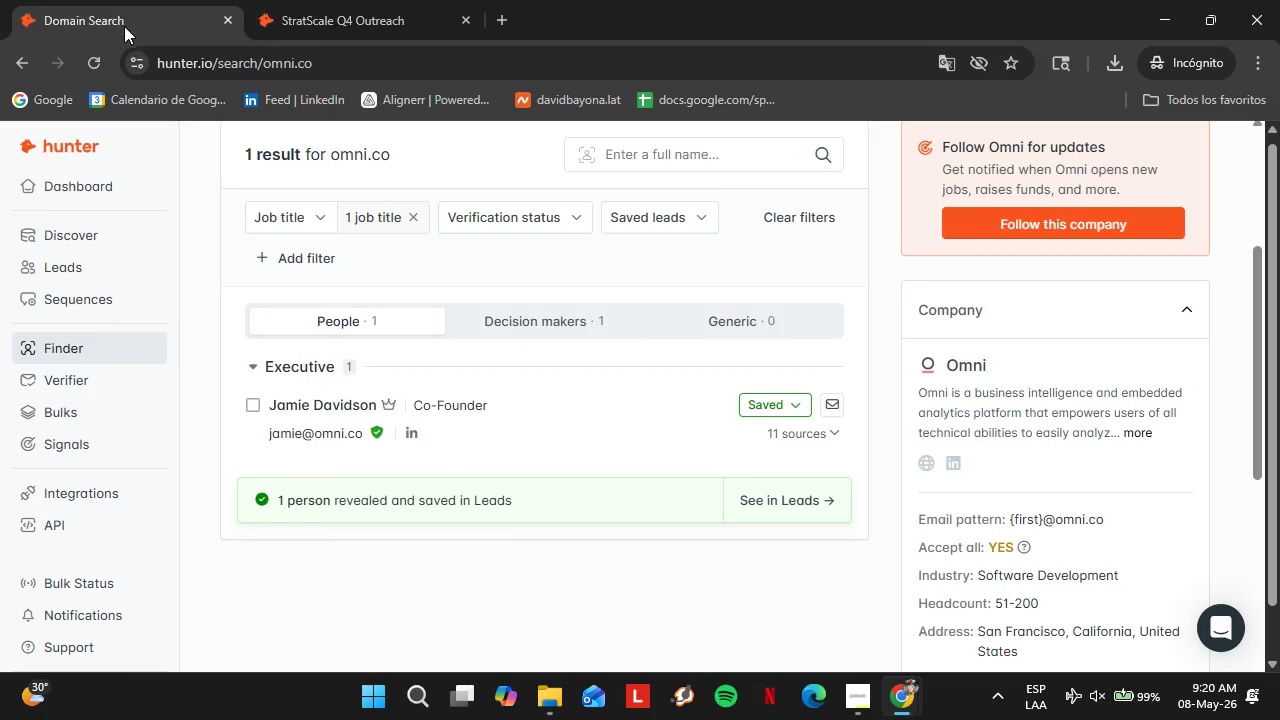 
left_click([324, 0])
 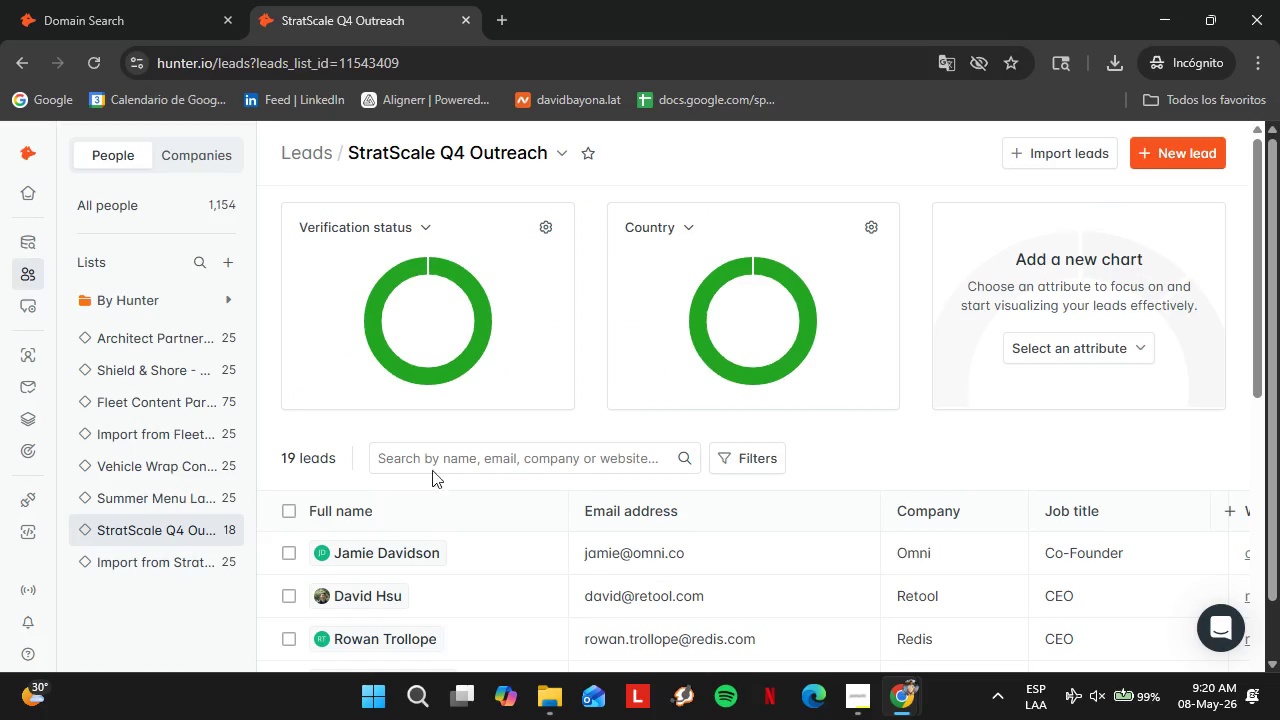 
scroll: coordinate [588, 566], scroll_direction: down, amount: 10.0
 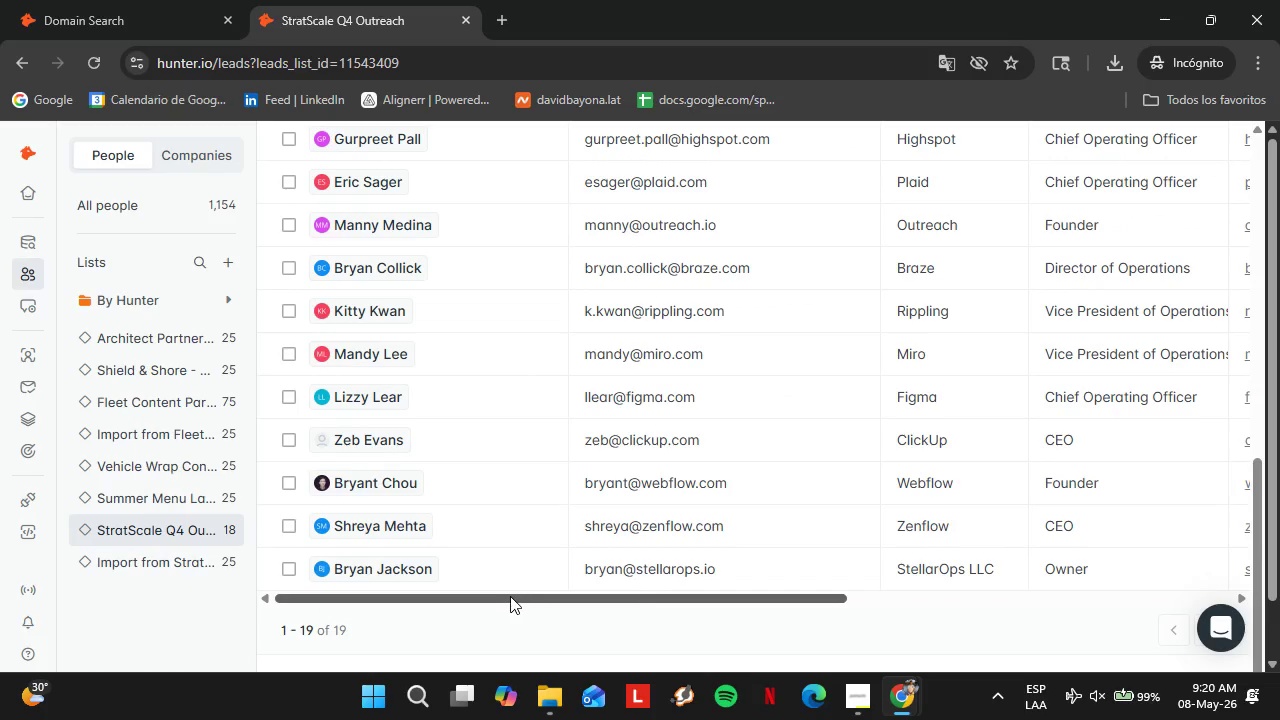 
left_click_drag(start_coordinate=[510, 596], to_coordinate=[842, 589])
 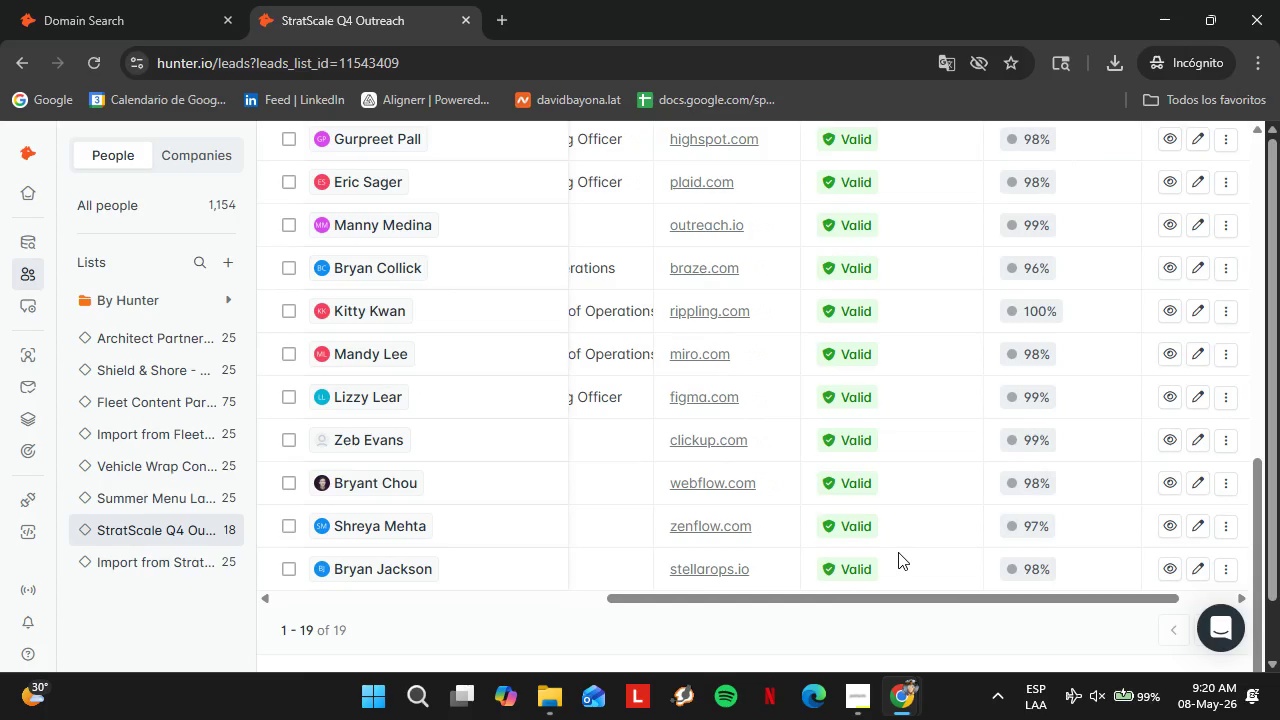 
scroll: coordinate [898, 552], scroll_direction: up, amount: 4.0
 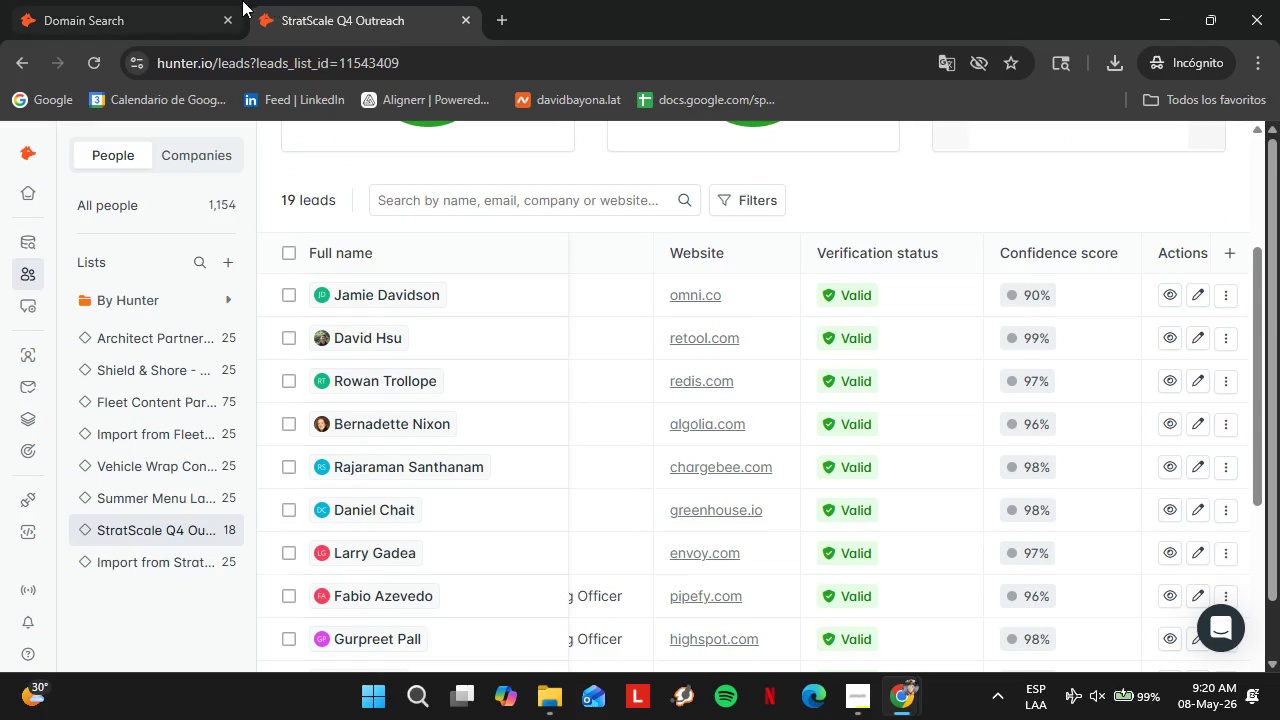 
left_click([166, 0])
 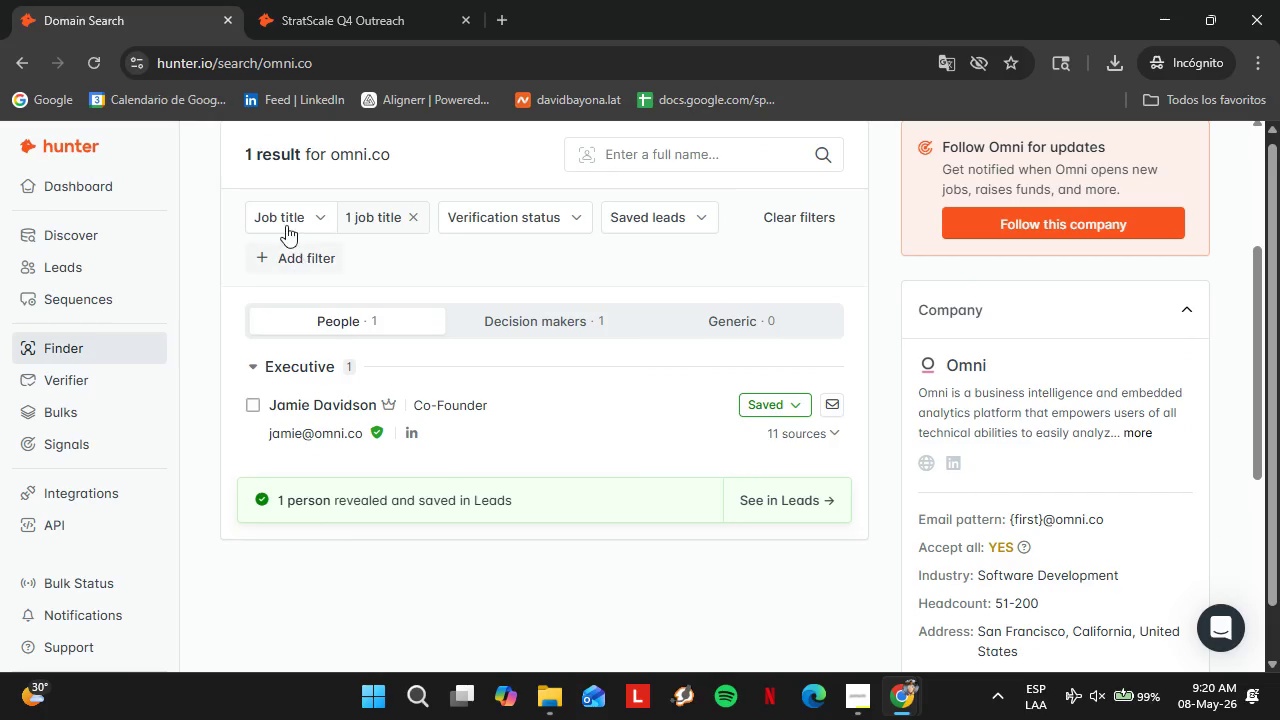 
left_click([288, 218])
 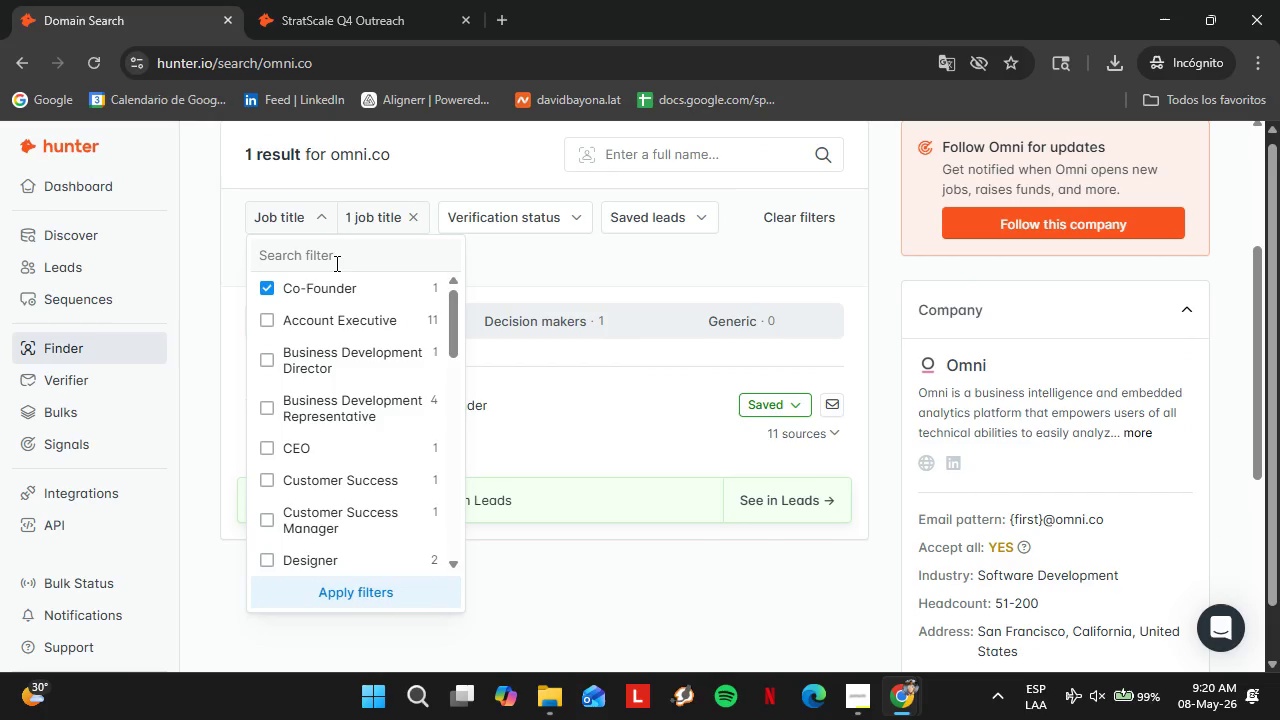 
left_click([335, 263])
 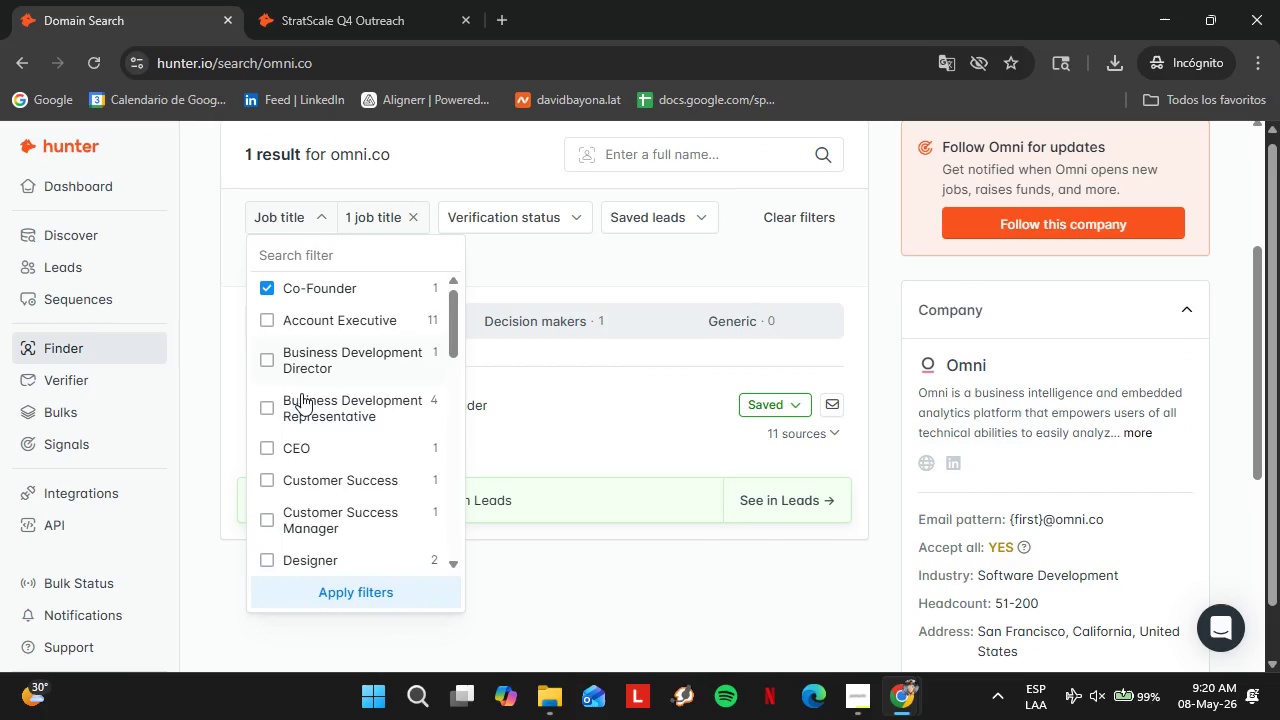 
left_click([267, 451])
 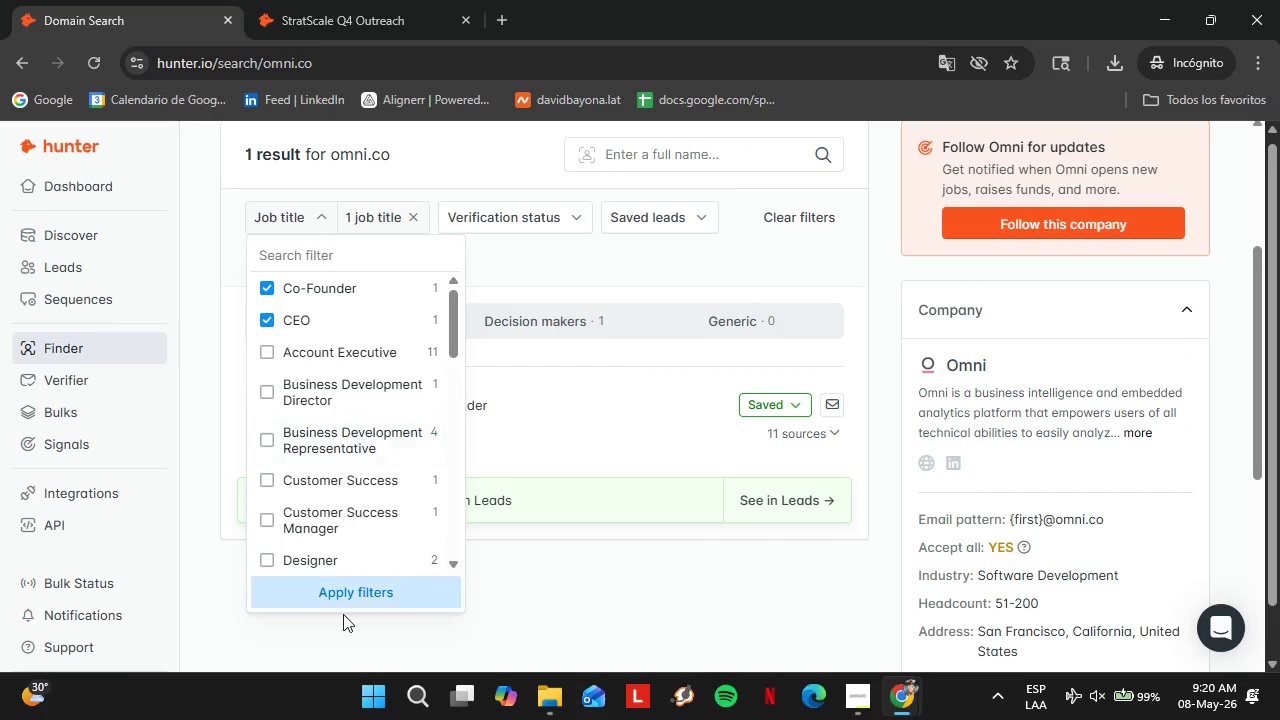 
left_click([359, 598])
 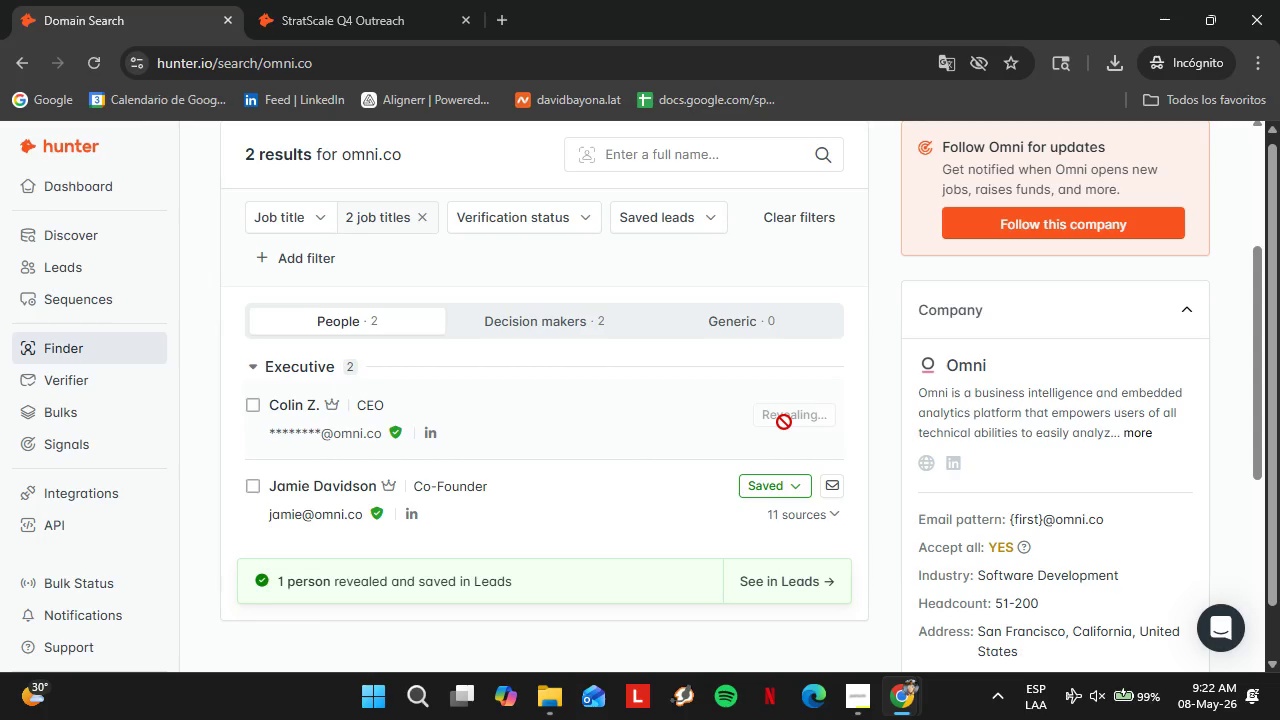 
wait(102.53)
 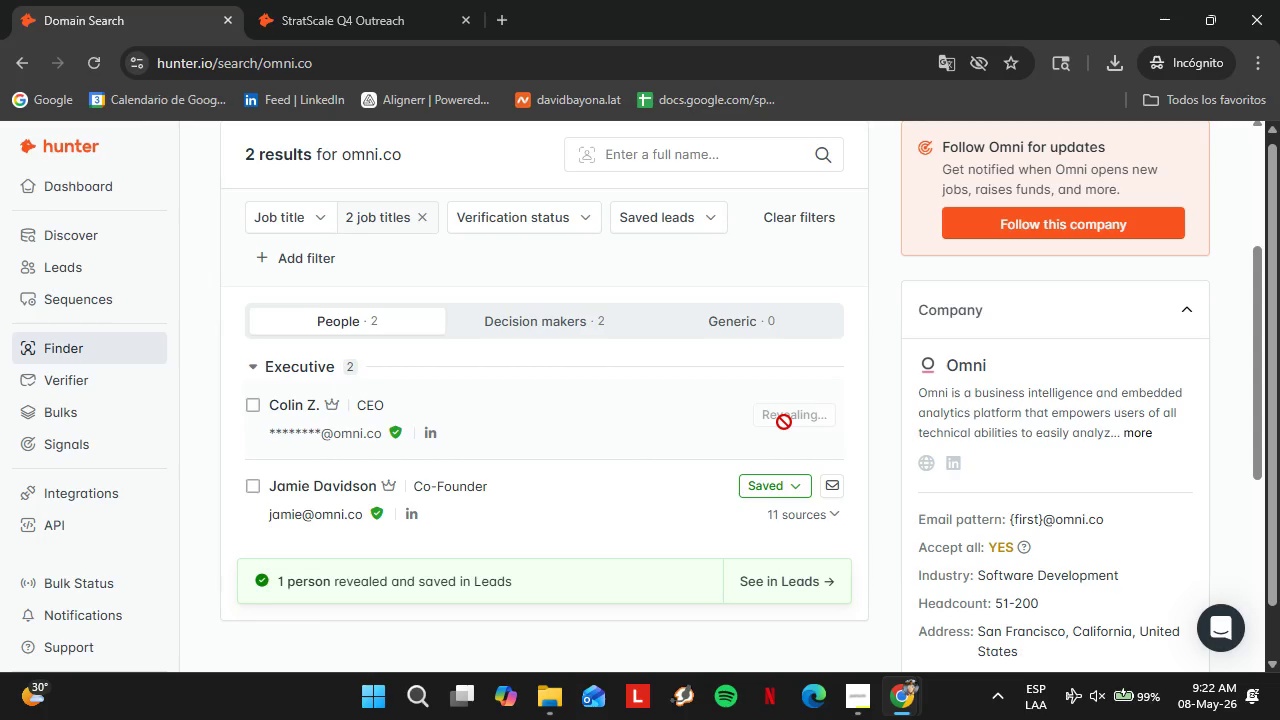 
left_click([784, 414])
 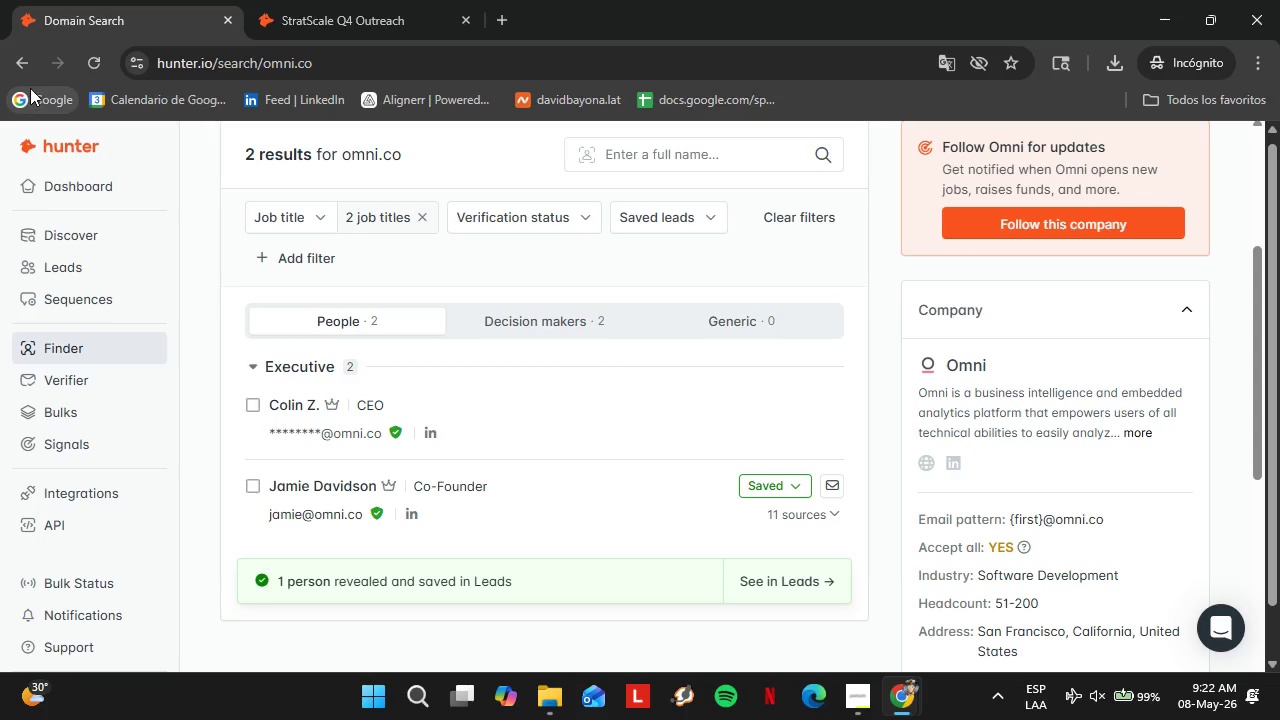 
left_click([96, 60])
 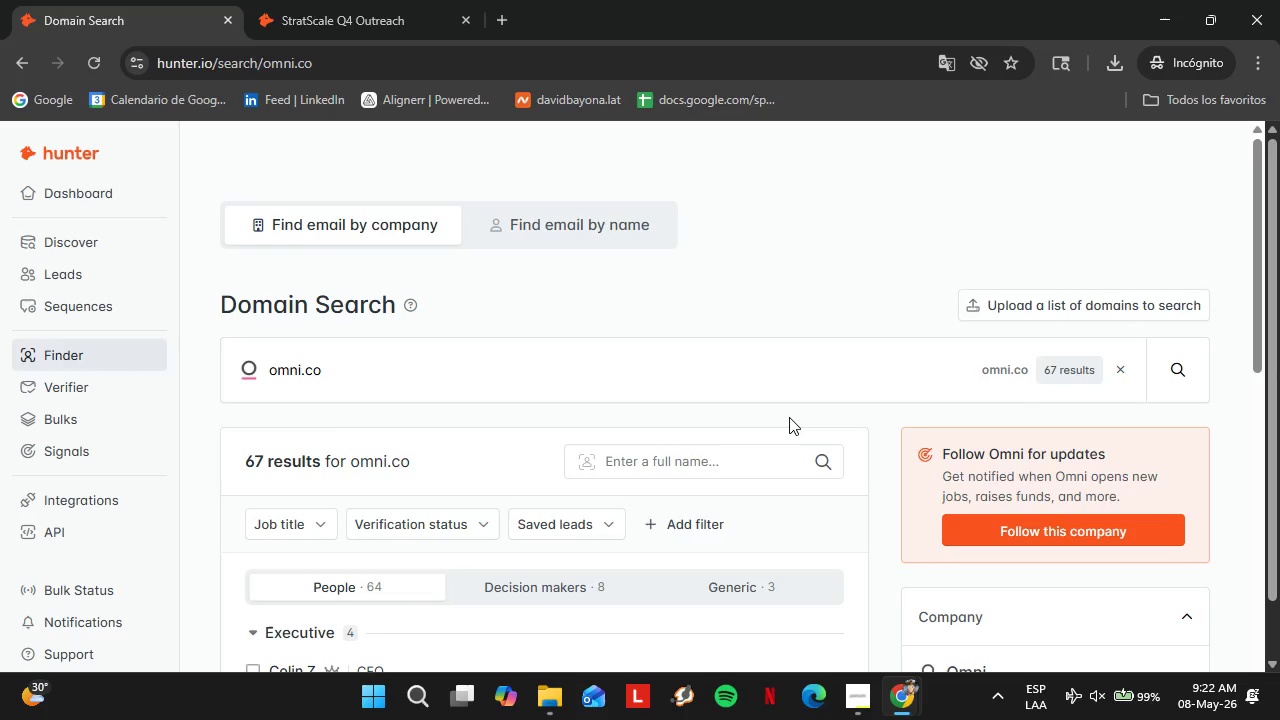 
wait(16.49)
 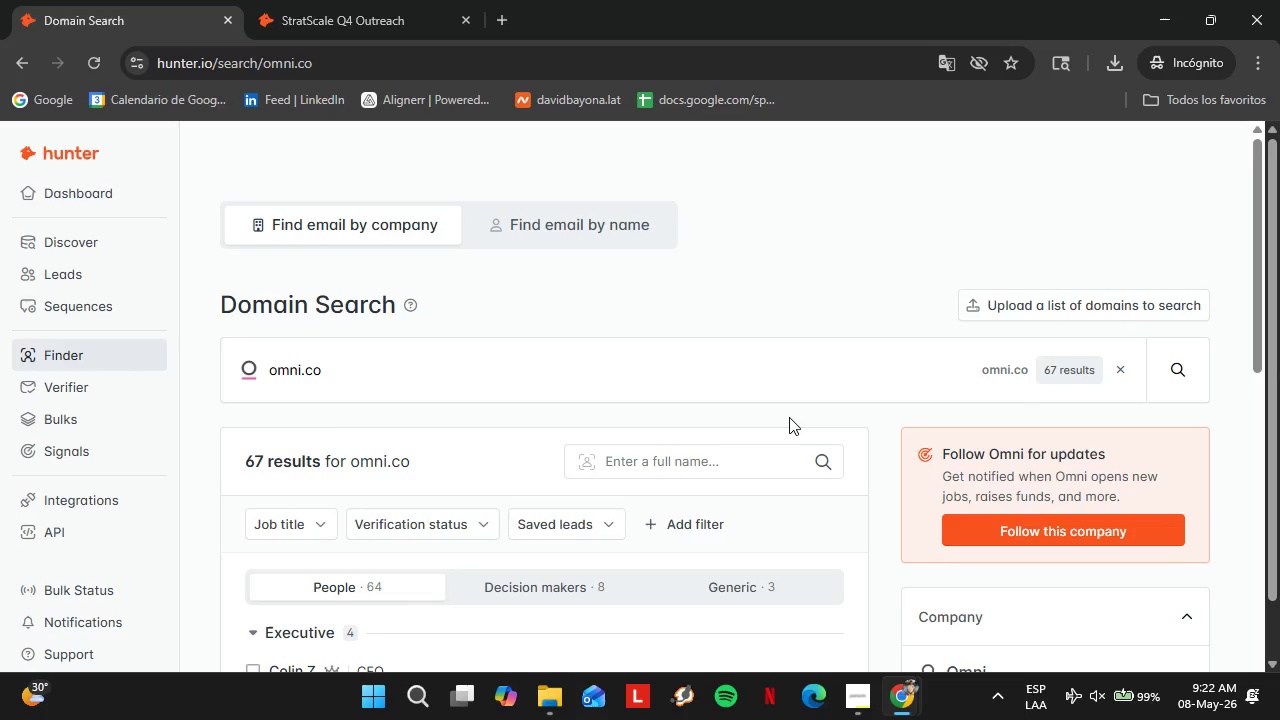 
scroll: coordinate [694, 431], scroll_direction: down, amount: 2.0
 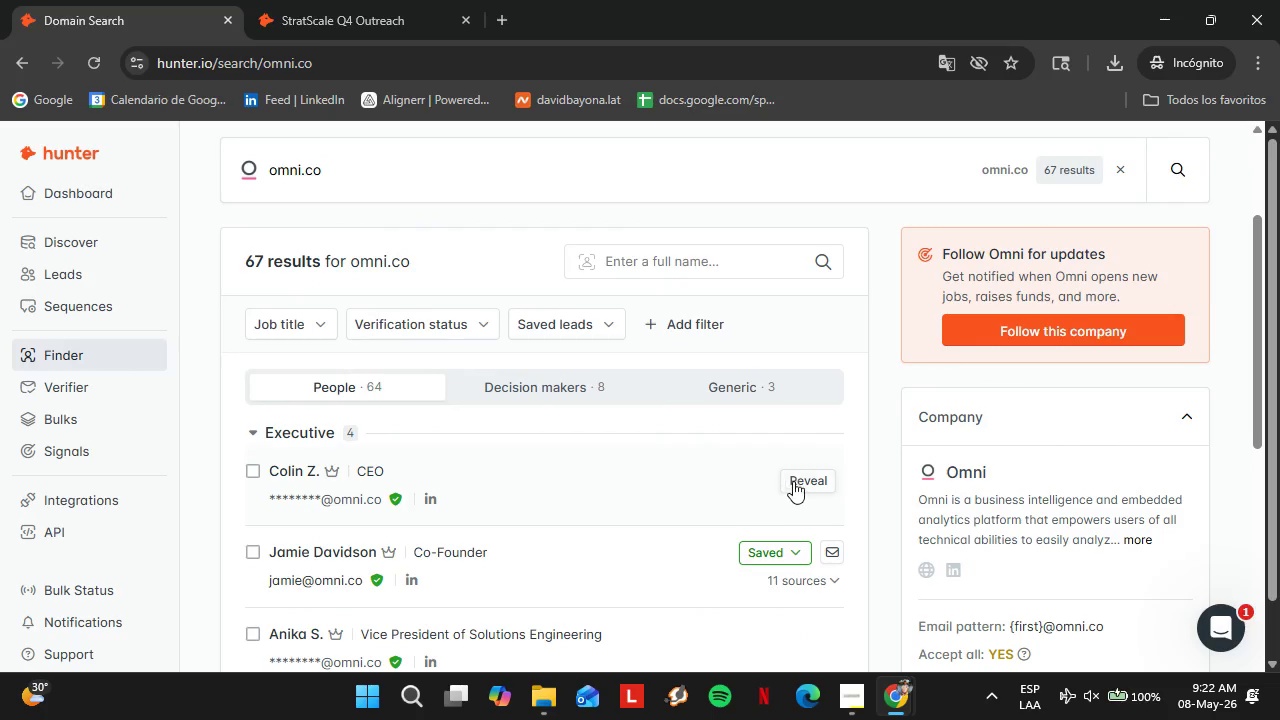 
left_click([808, 478])
 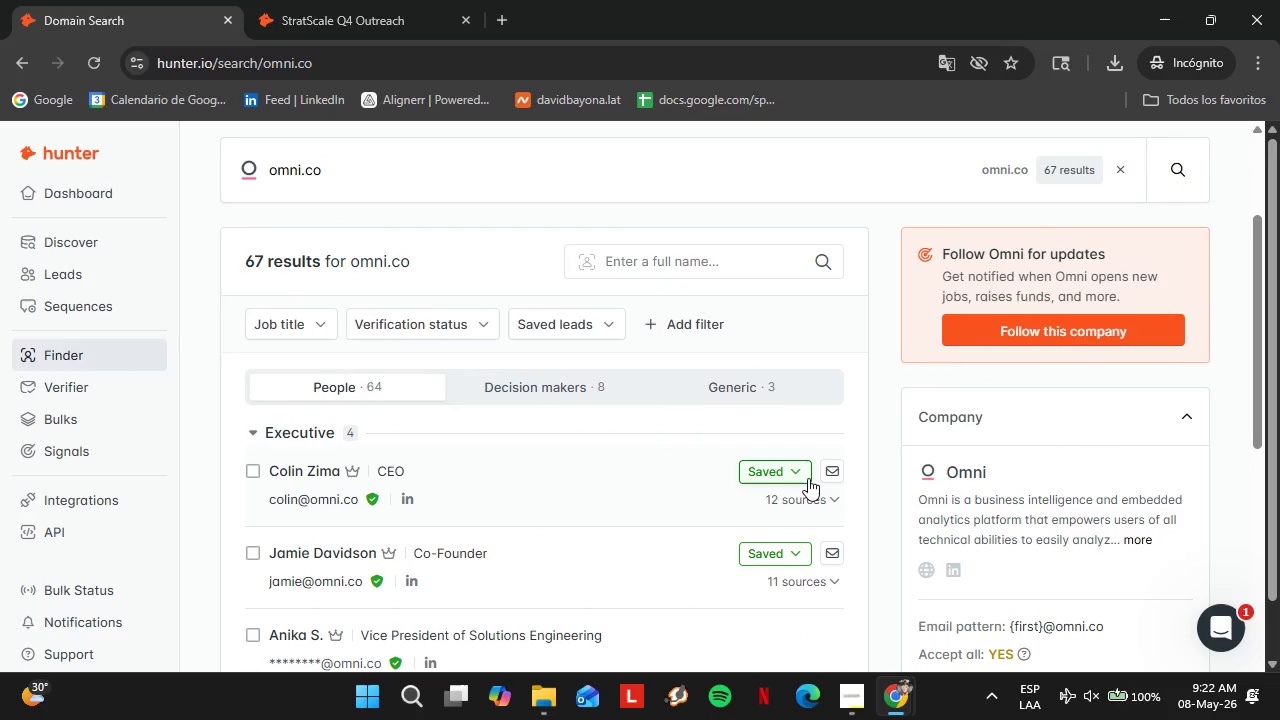 
mouse_move([753, 487])
 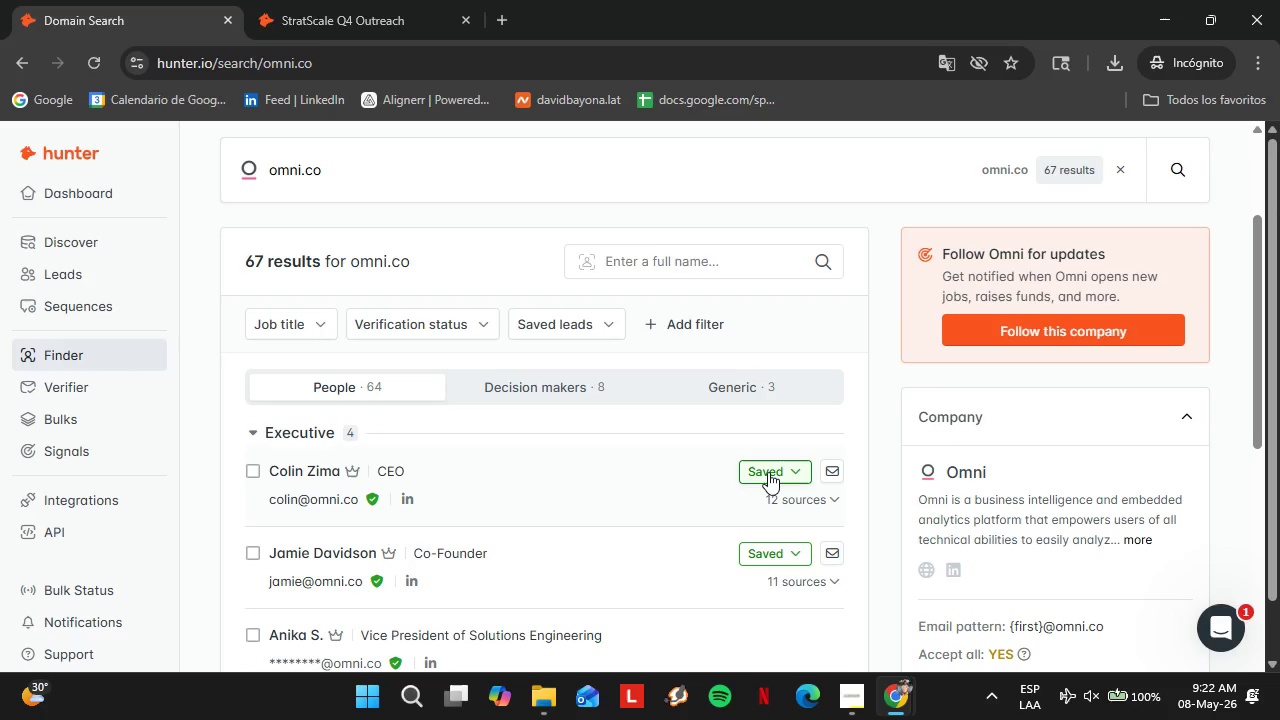 
left_click([768, 472])
 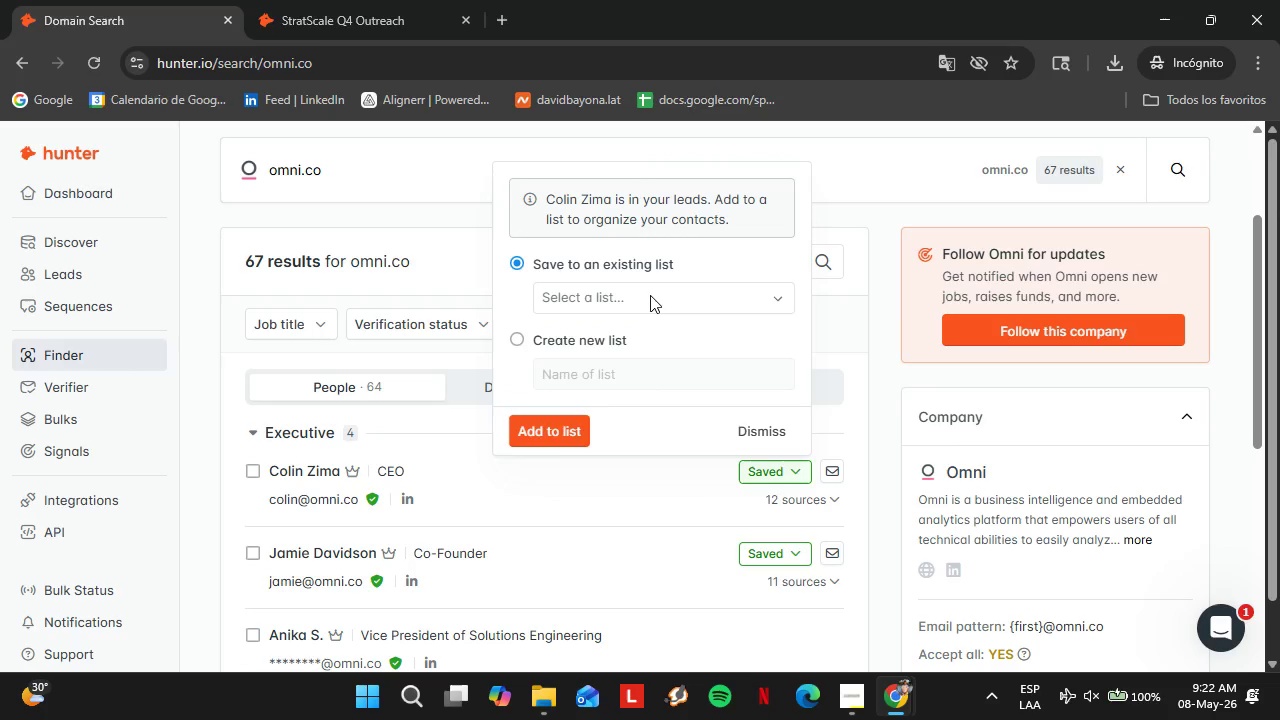 
left_click([647, 293])
 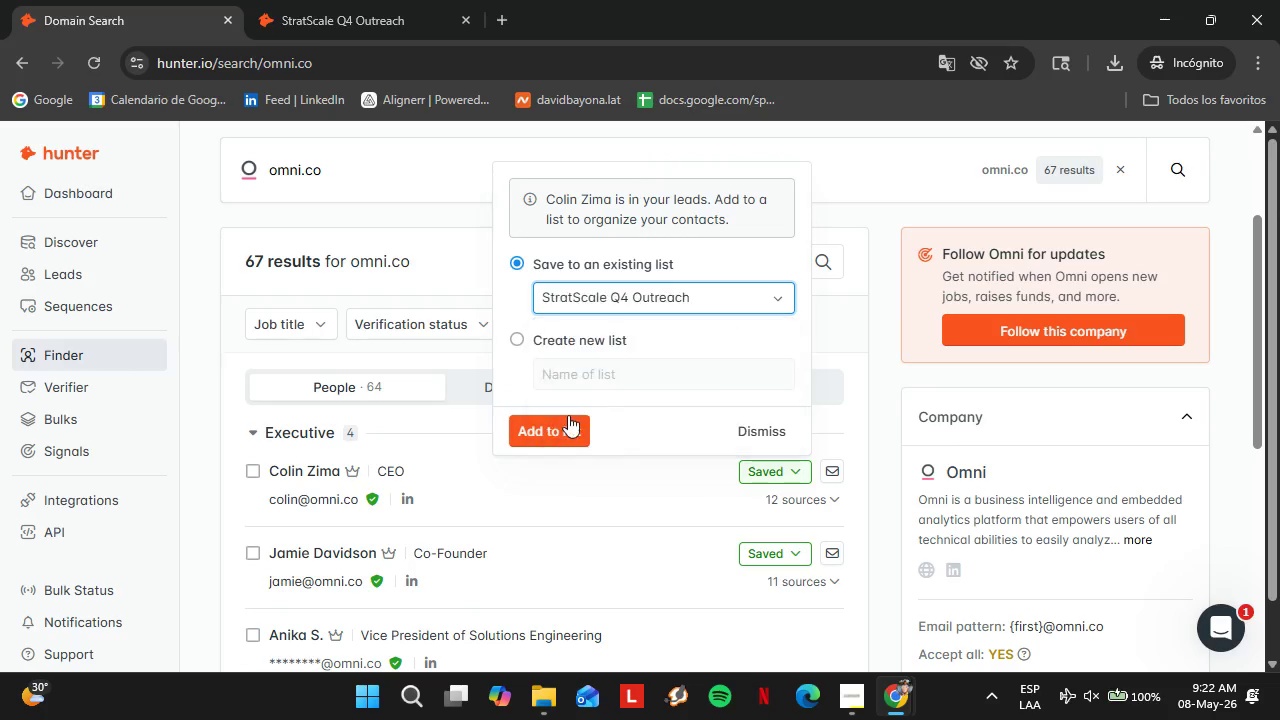 
double_click([554, 428])
 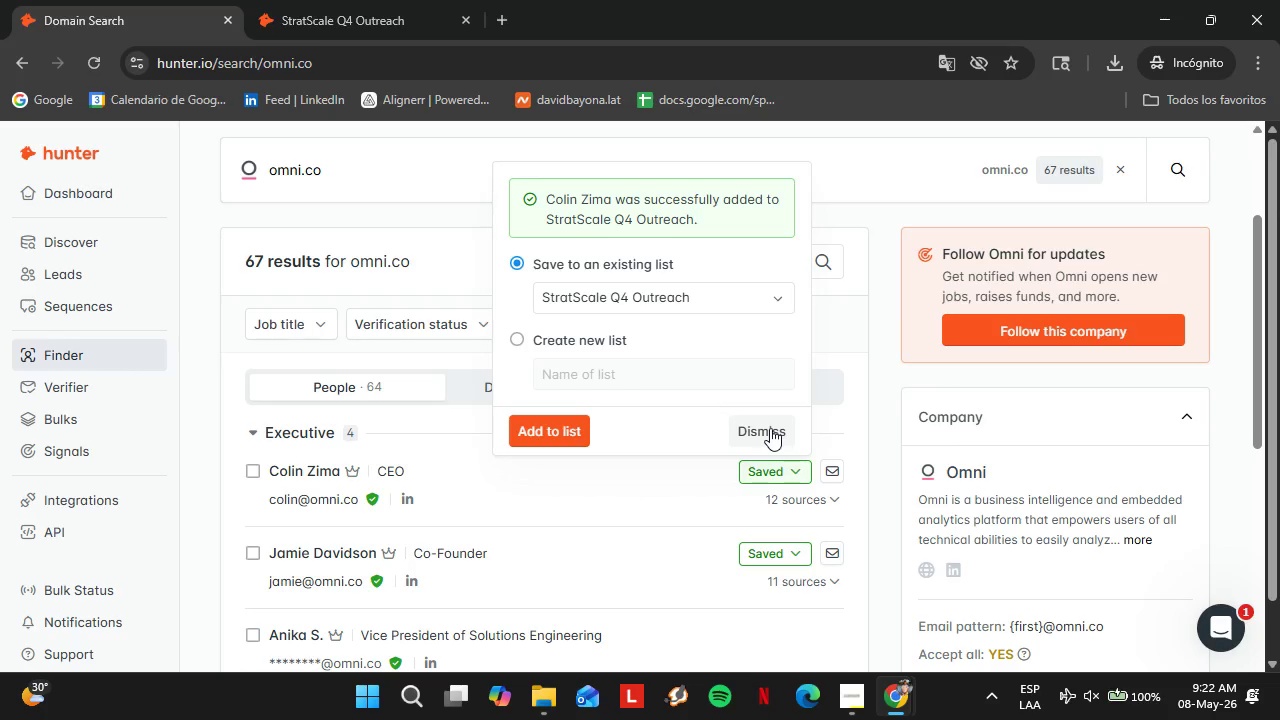 
left_click([770, 428])
 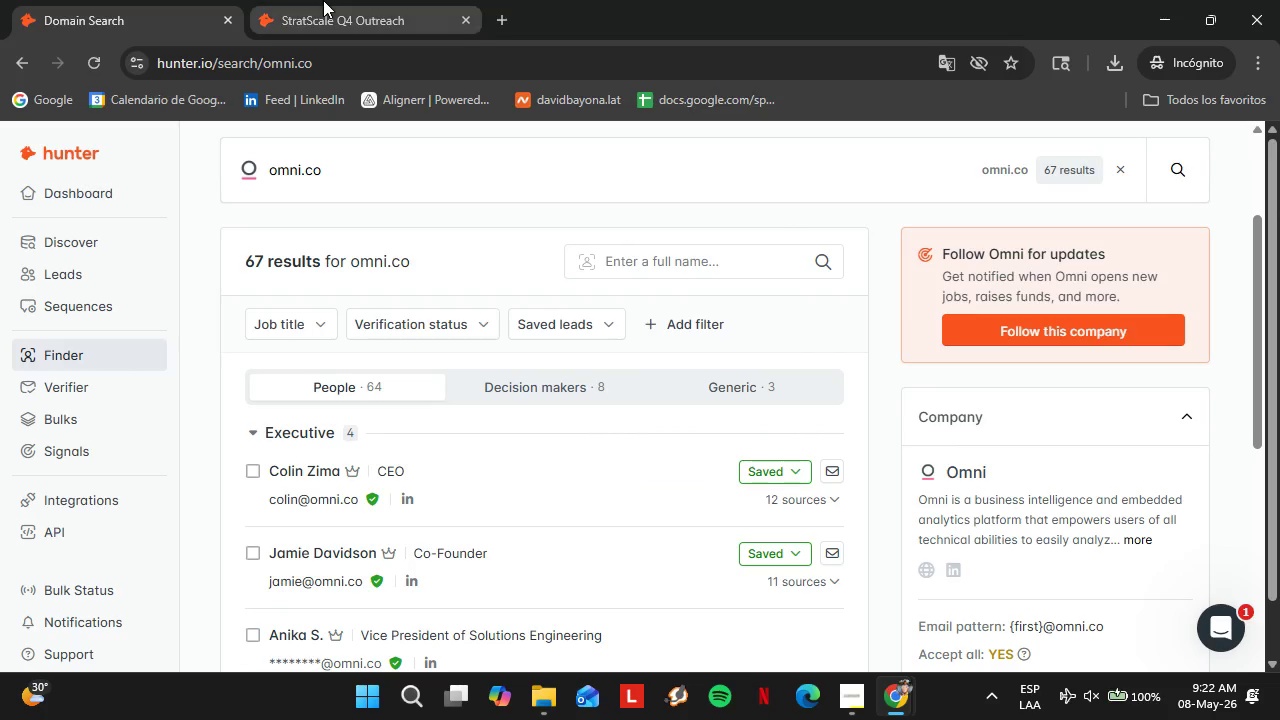 
left_click([323, 0])
 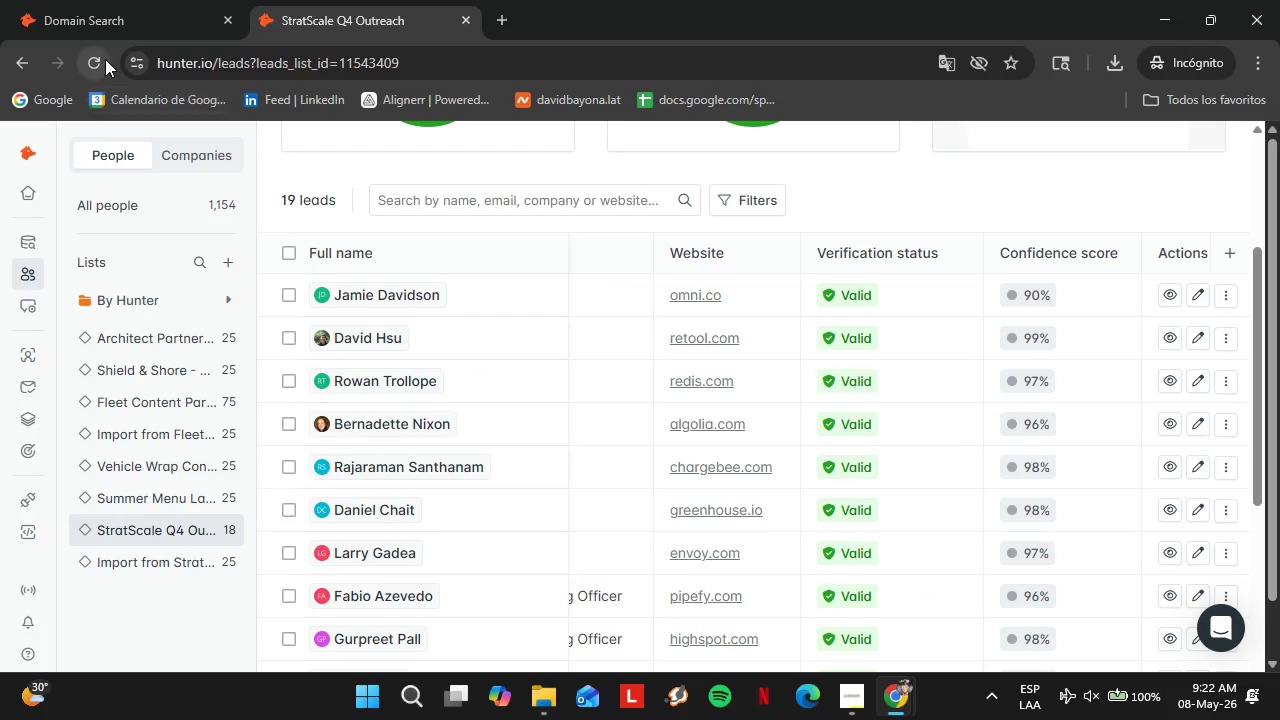 
left_click([105, 59])
 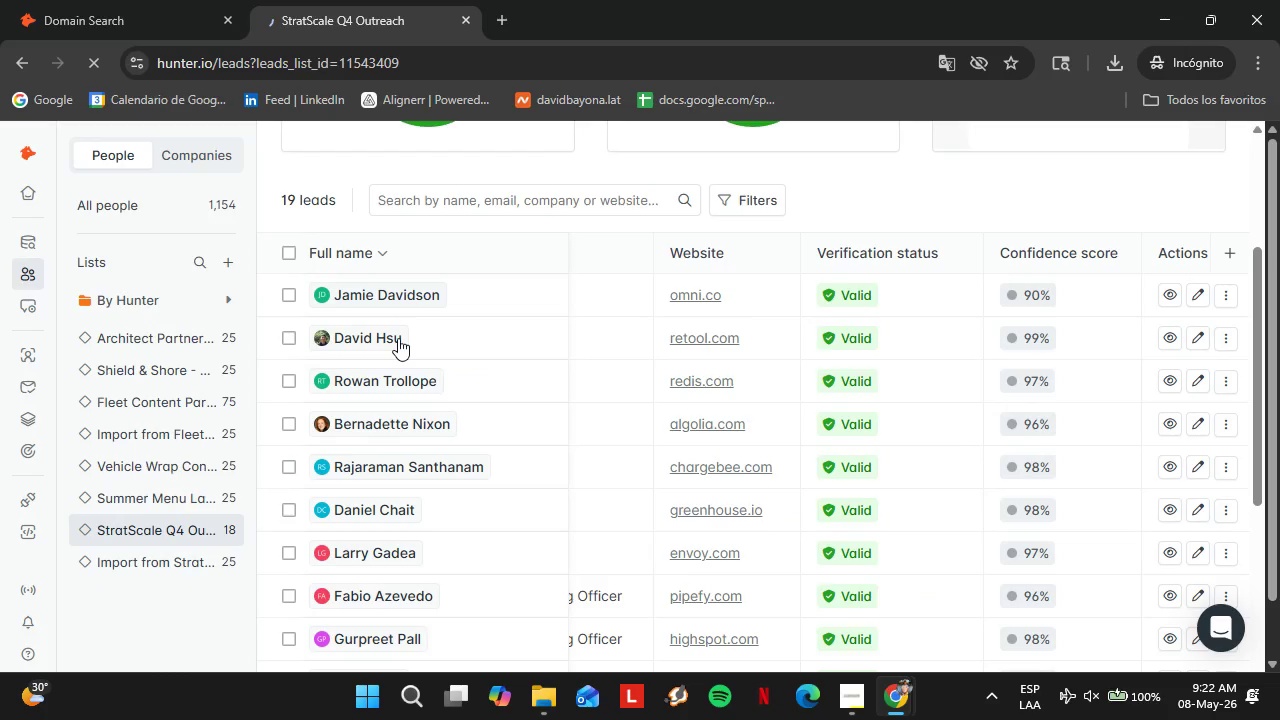 
scroll: coordinate [486, 584], scroll_direction: down, amount: 16.0
 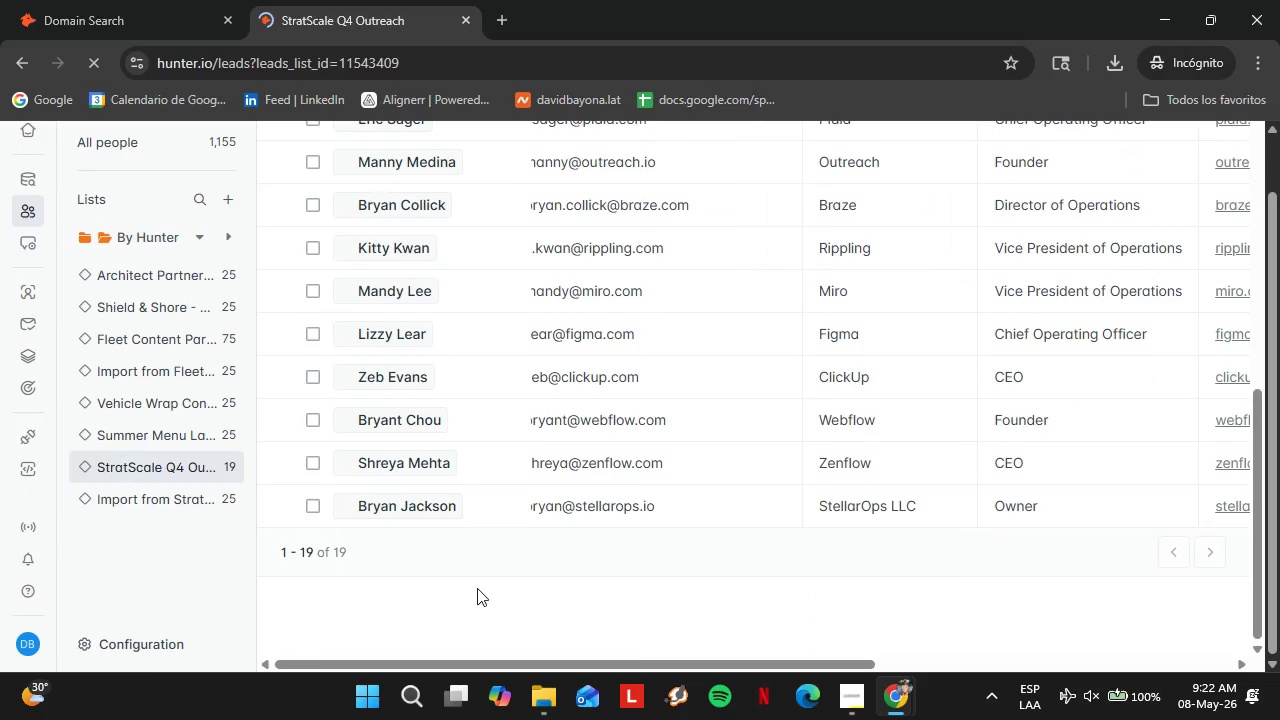 
left_click_drag(start_coordinate=[461, 668], to_coordinate=[517, 669])
 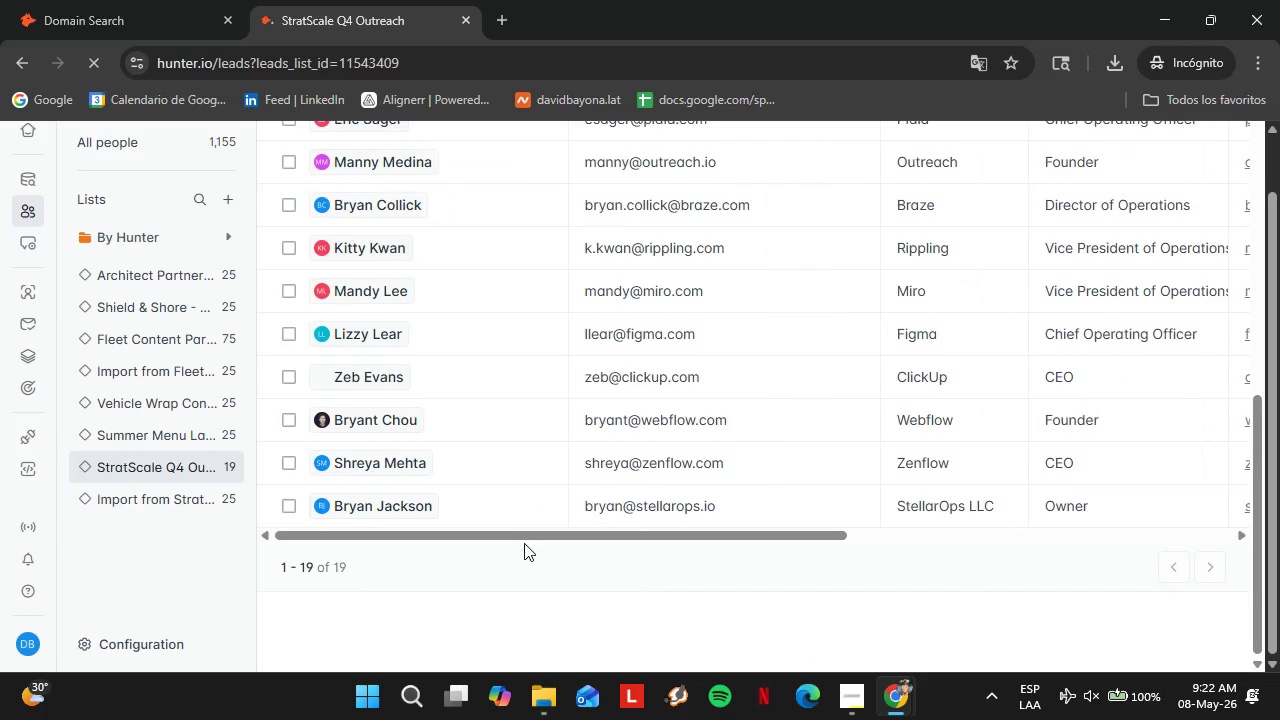 
left_click_drag(start_coordinate=[524, 543], to_coordinate=[639, 547])
 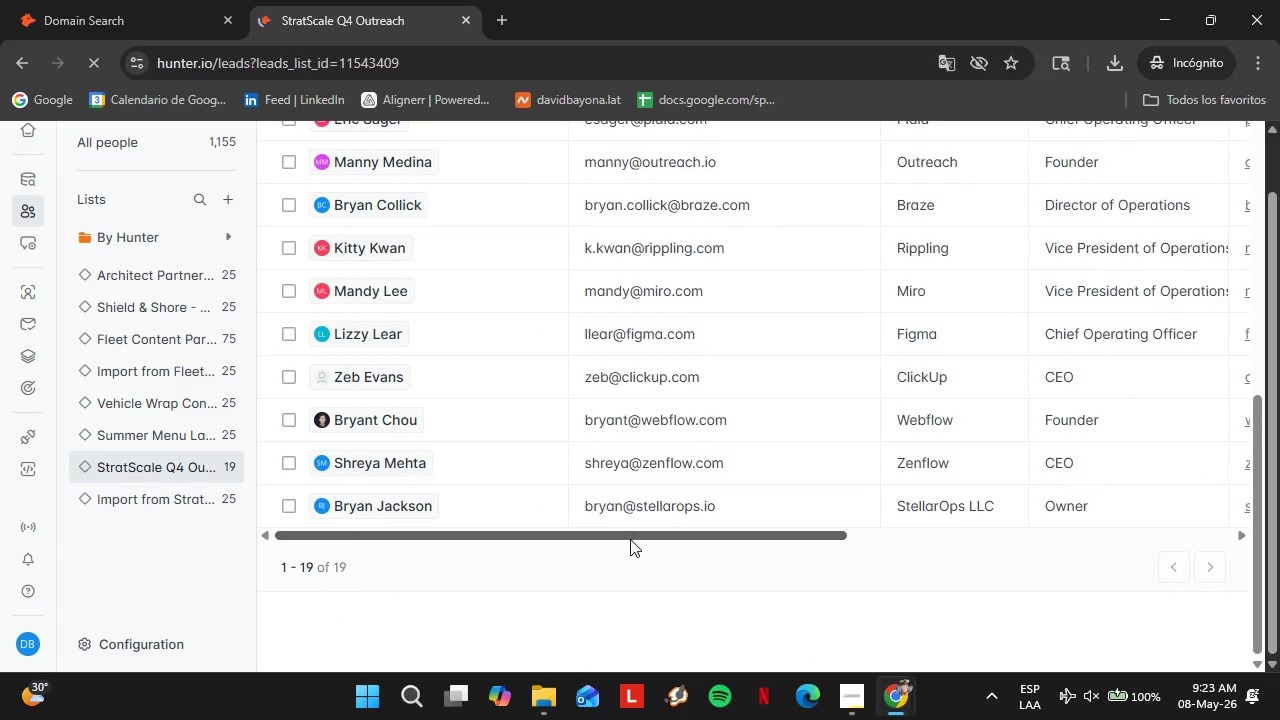 
left_click_drag(start_coordinate=[630, 539], to_coordinate=[967, 543])
 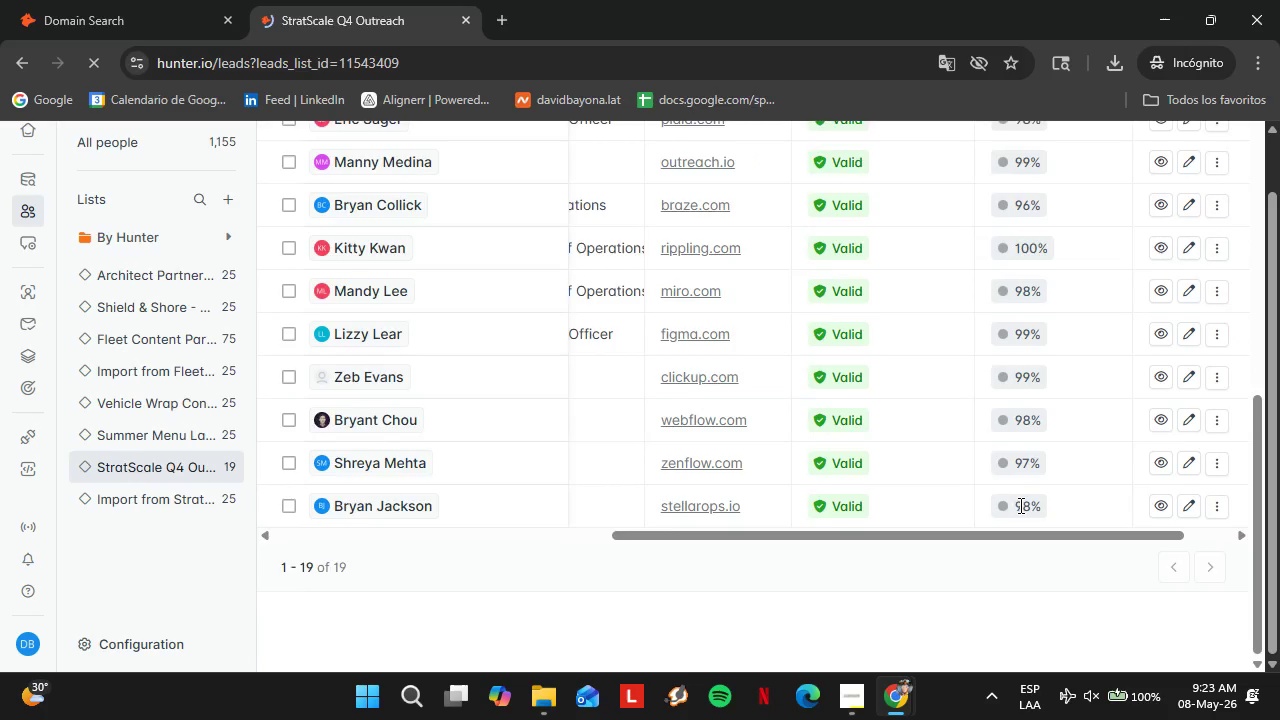 
scroll: coordinate [1018, 497], scroll_direction: up, amount: 9.0
 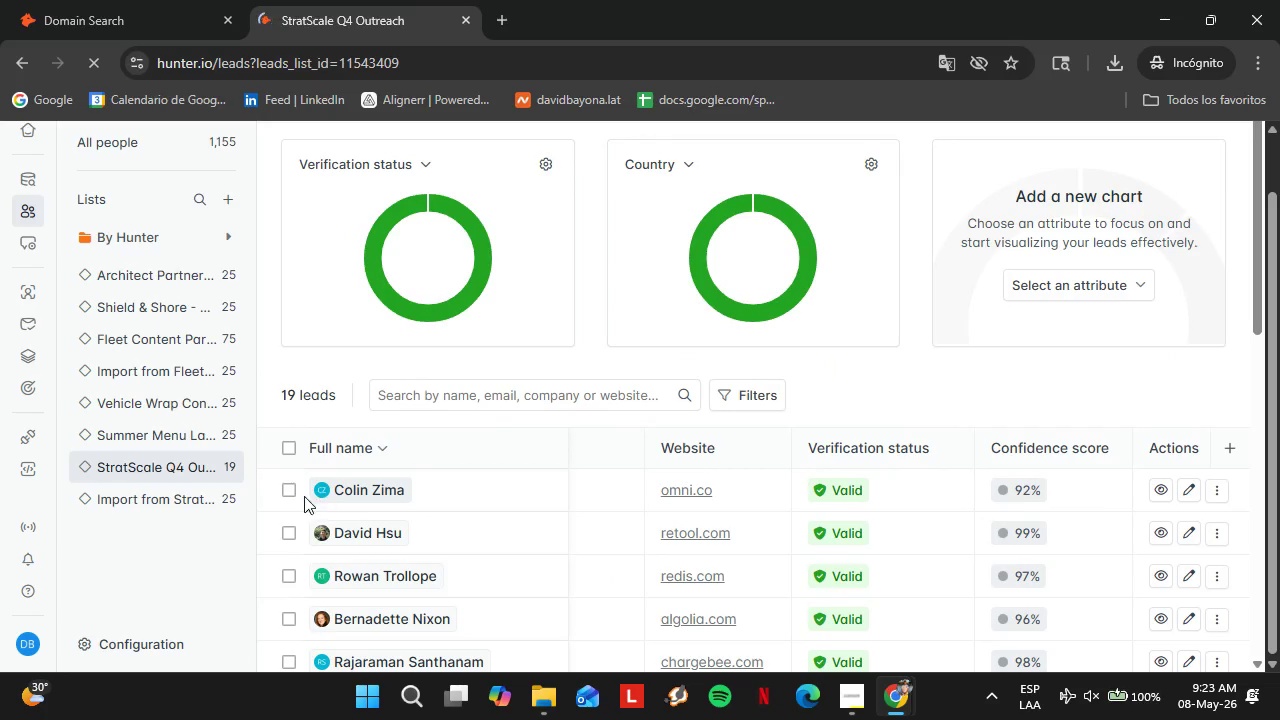 
left_click([286, 490])
 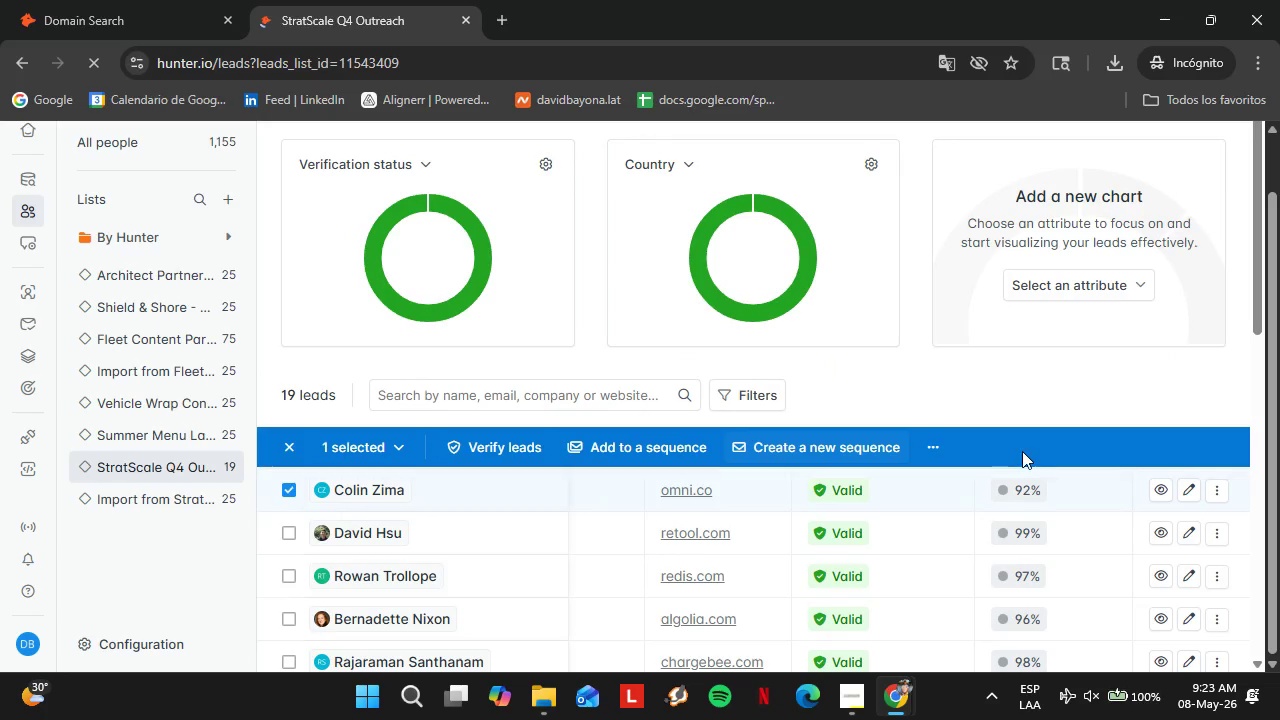 
left_click([939, 450])
 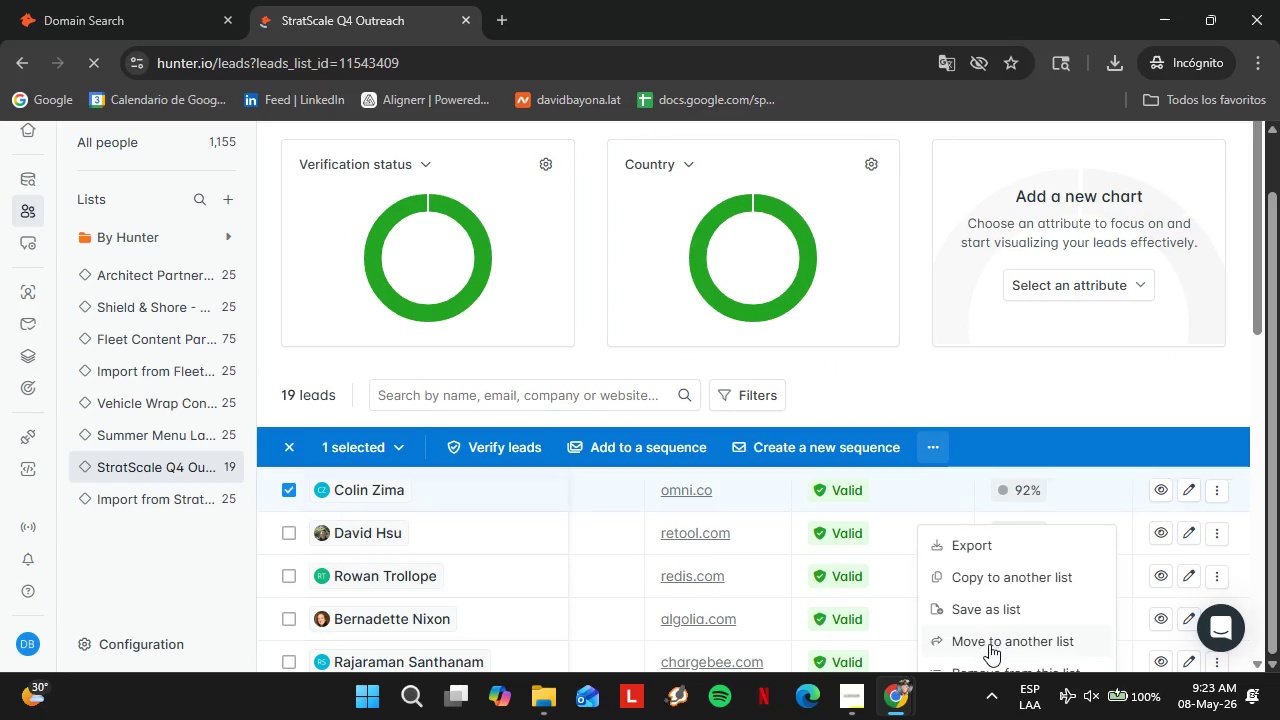 
scroll: coordinate [1248, 540], scroll_direction: down, amount: 4.0
 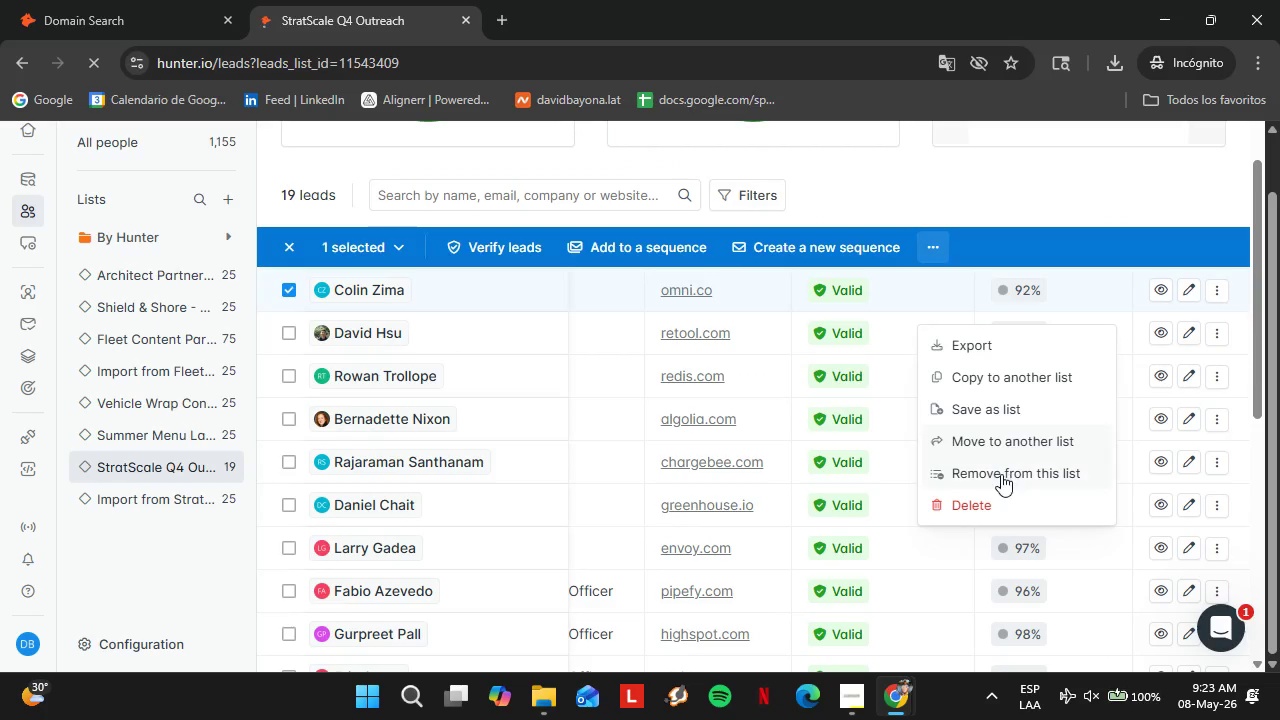 
left_click([1001, 474])
 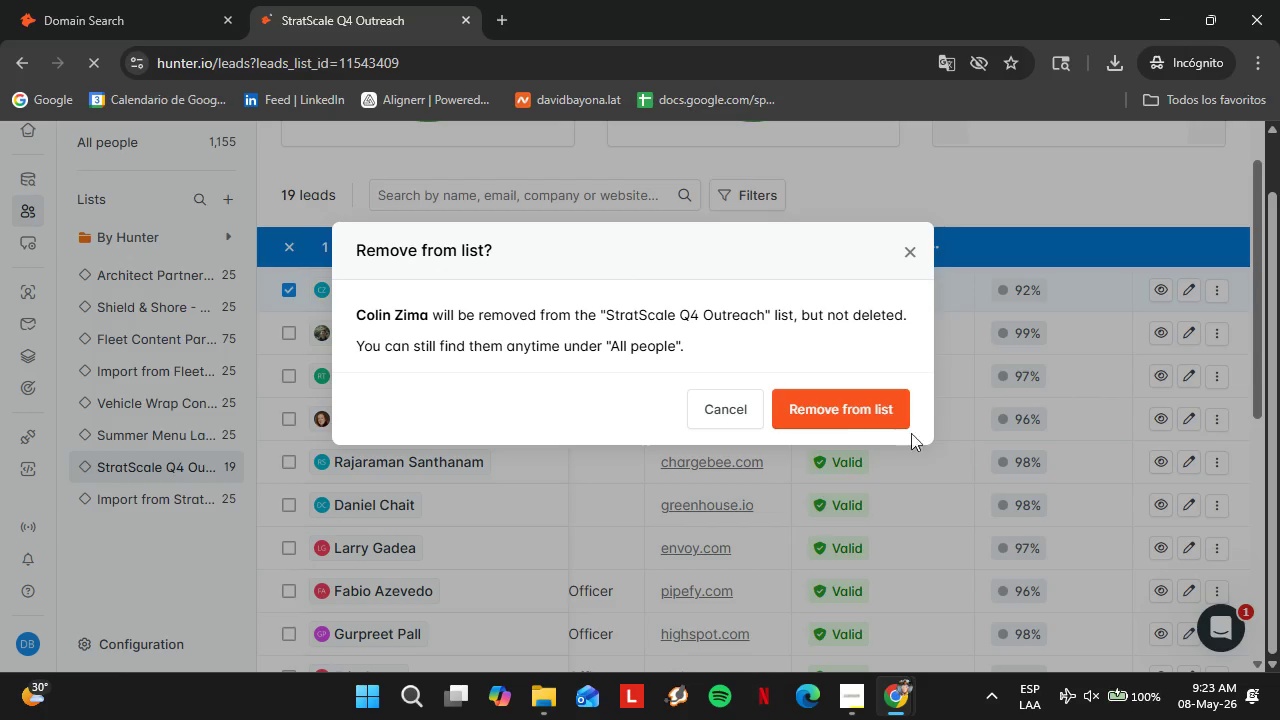 
left_click([857, 426])
 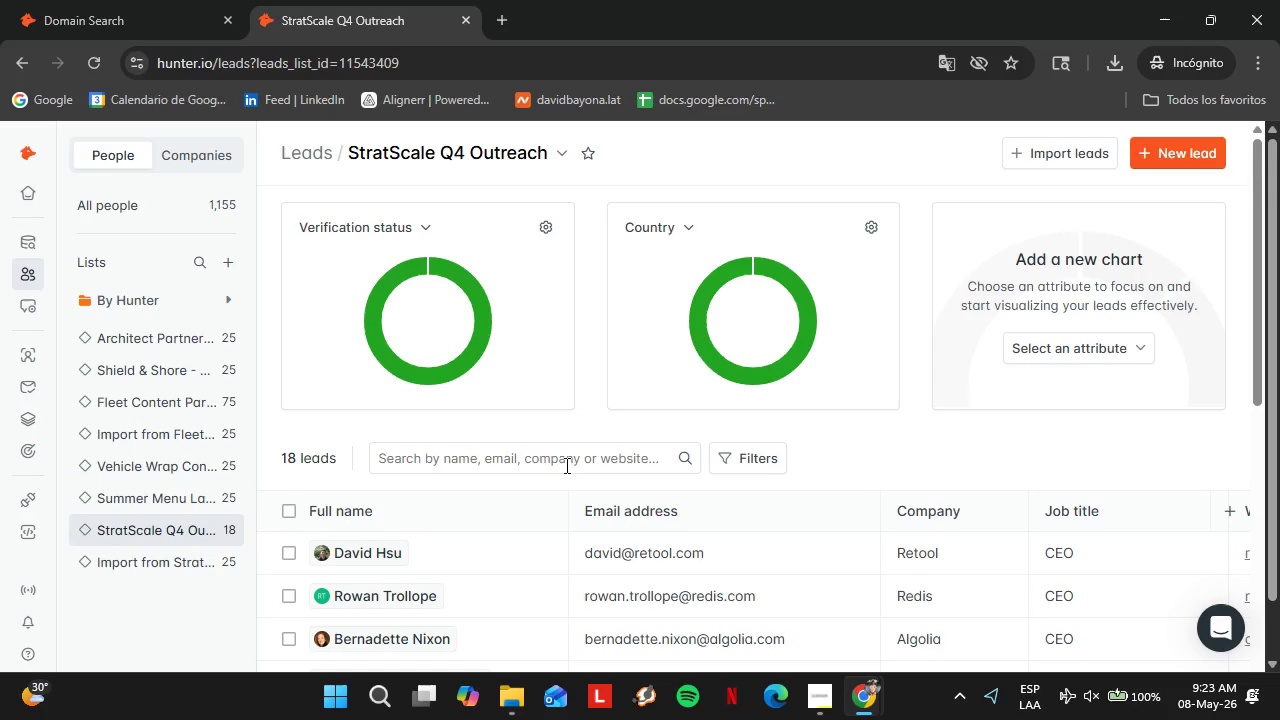 
wait(31.33)
 